 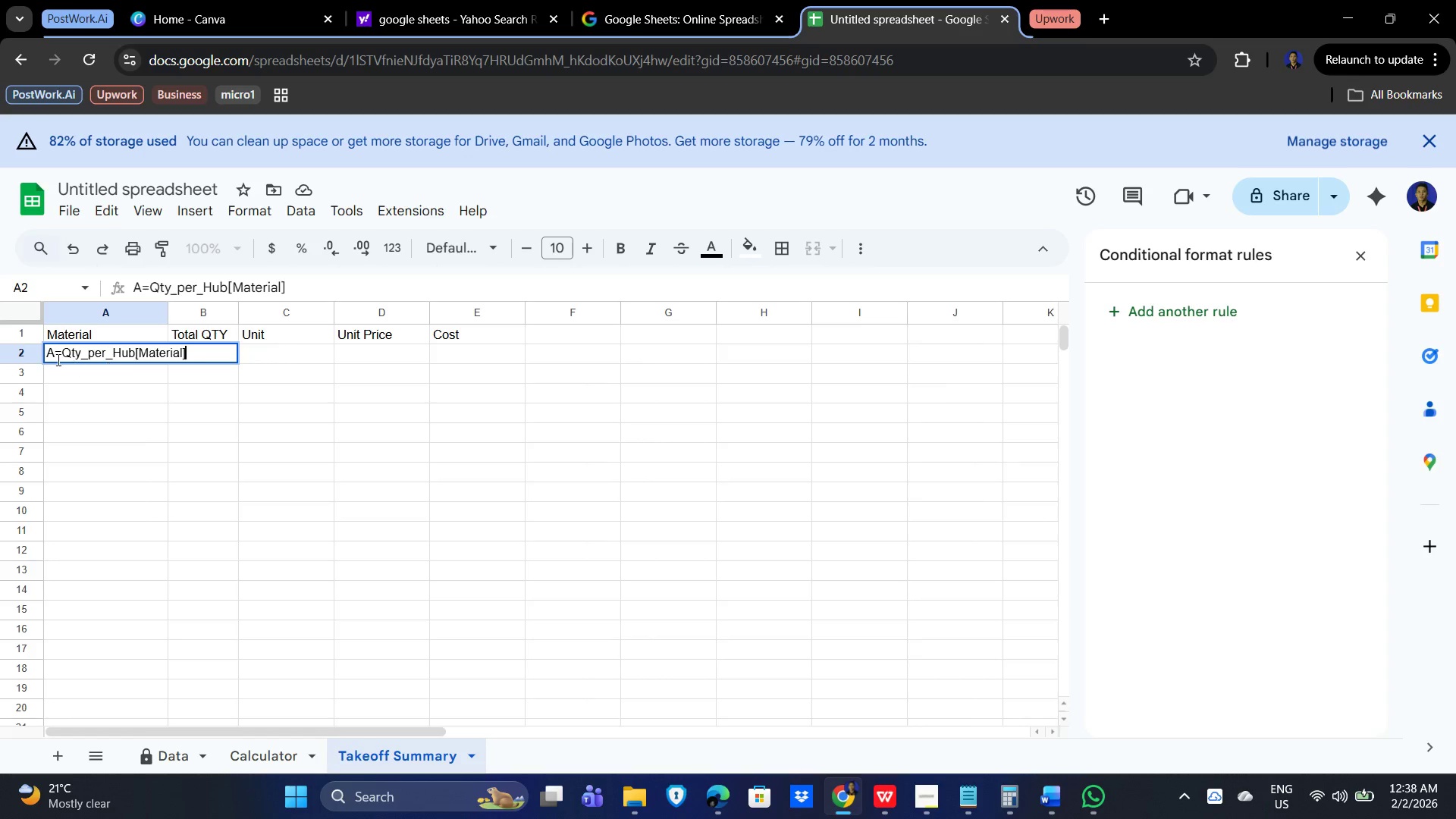 
type(rray)
 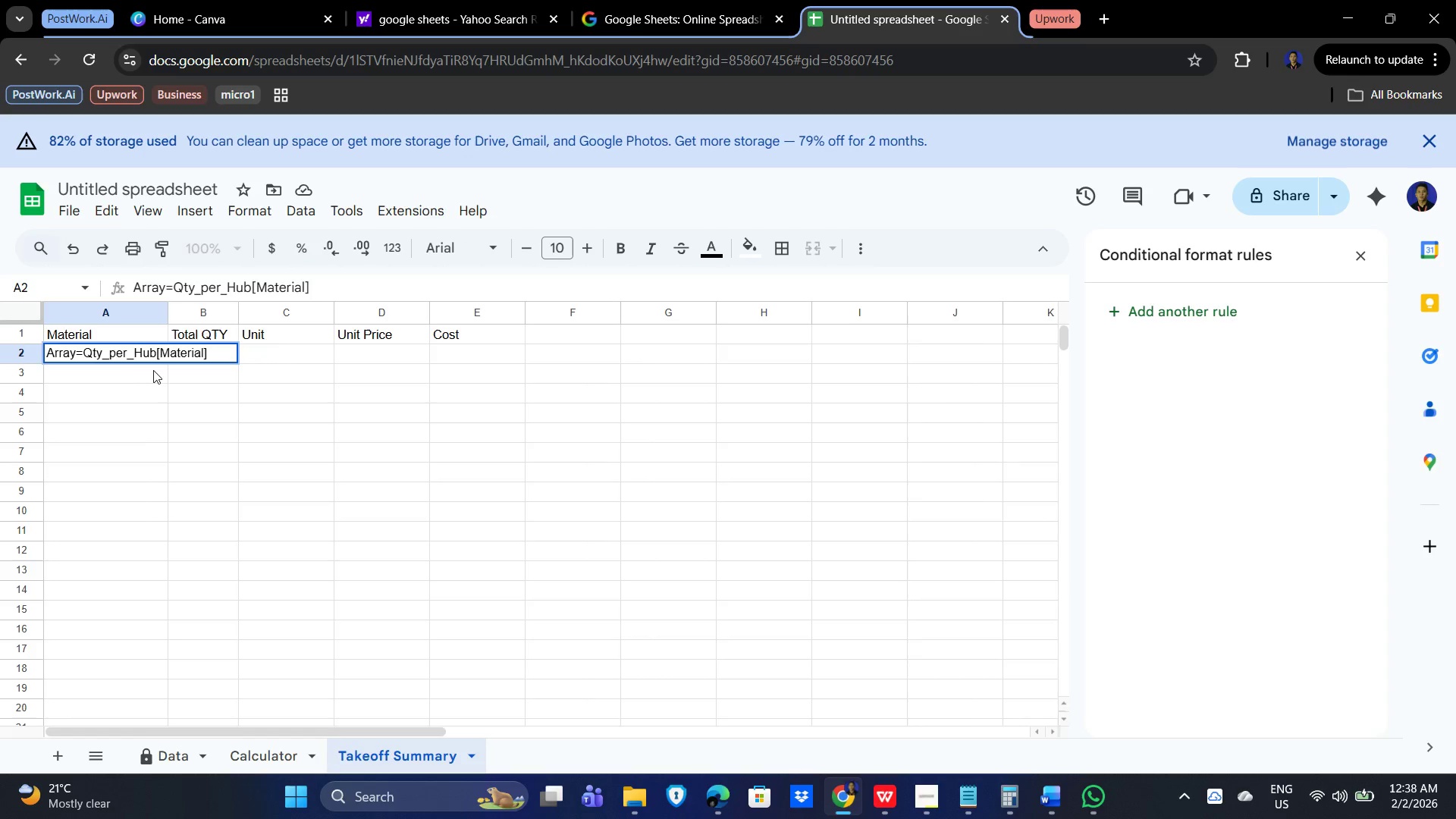 
left_click([198, 401])
 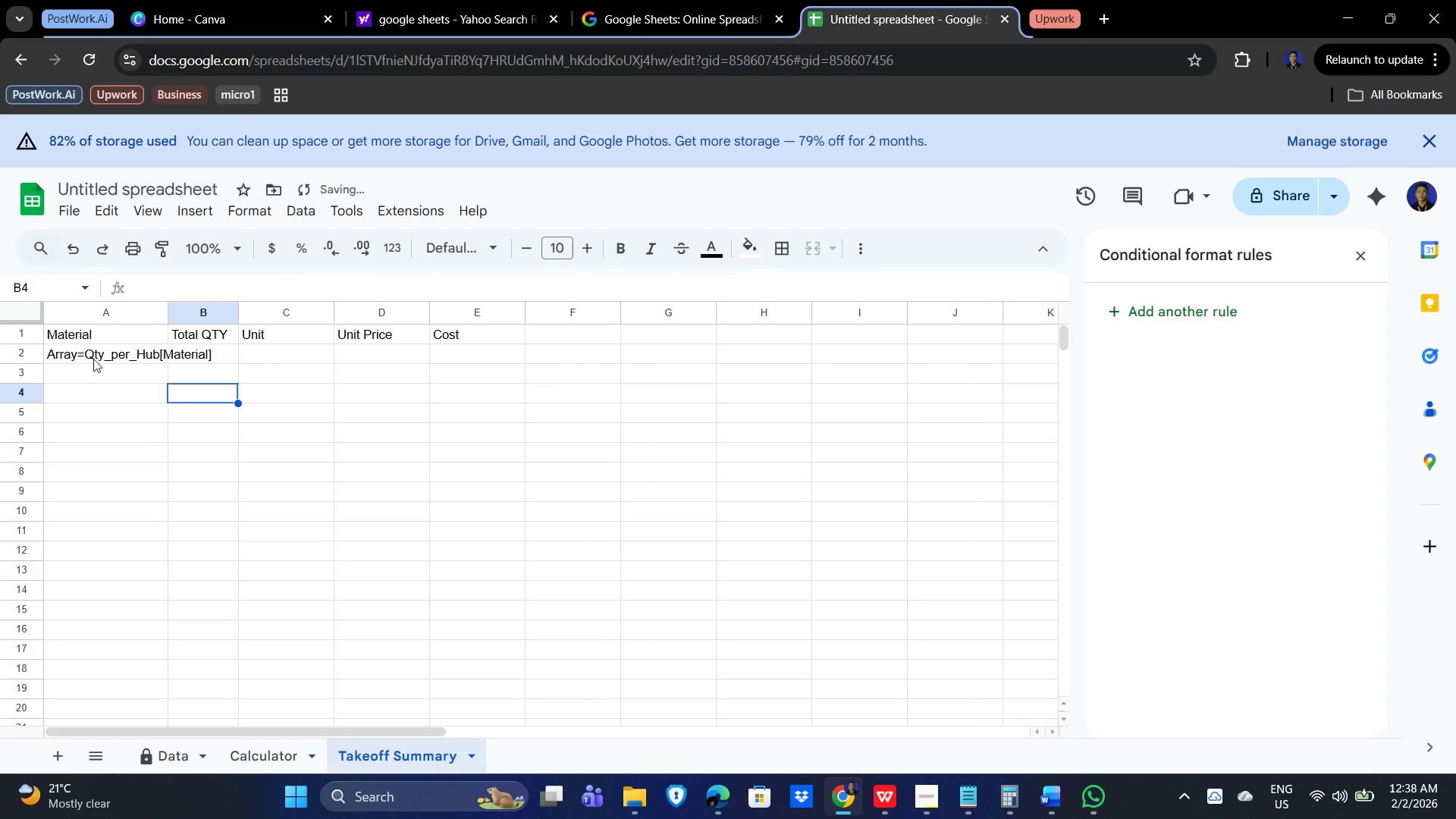 
left_click([99, 353])
 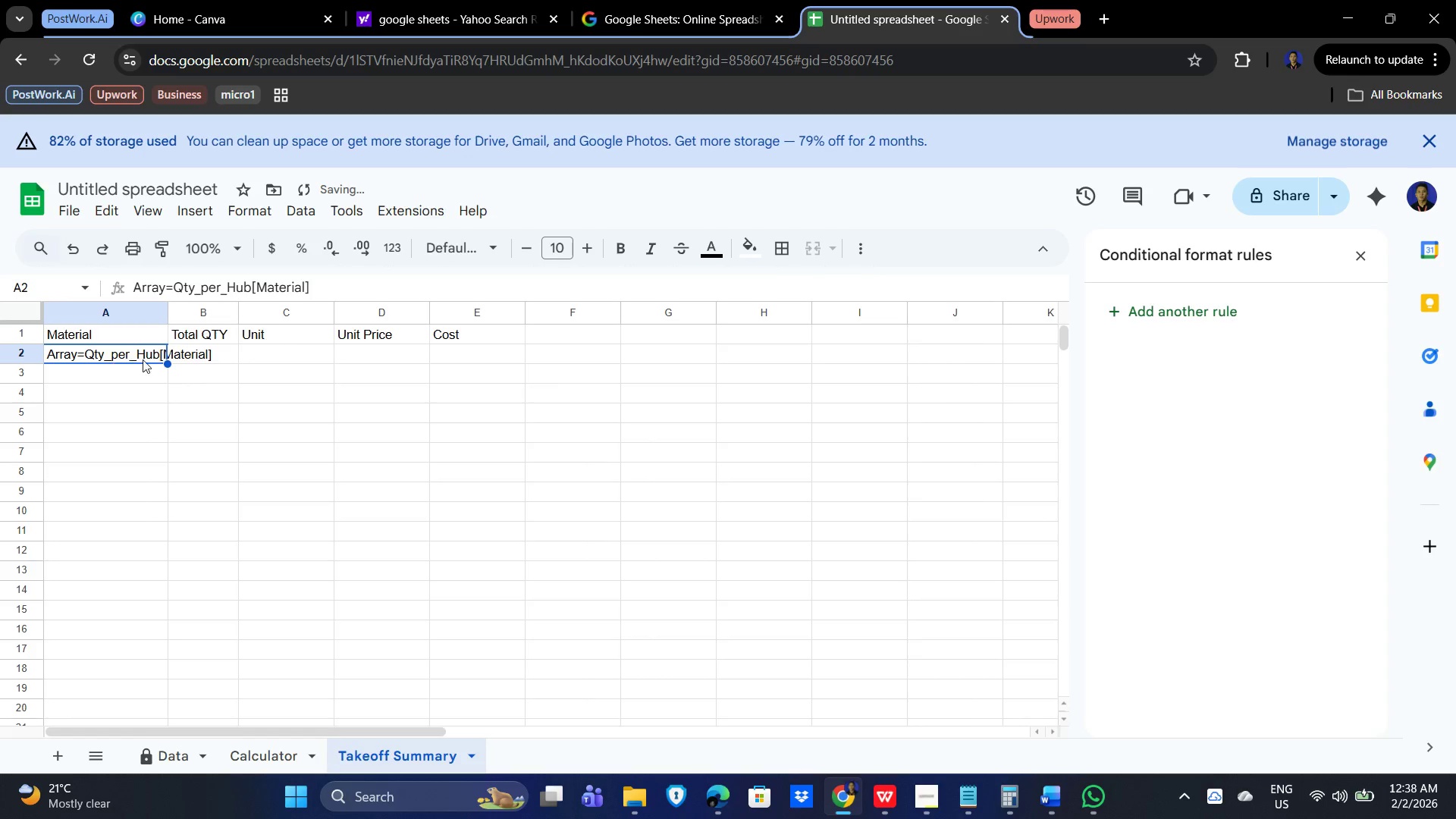 
key(Control+Z)
 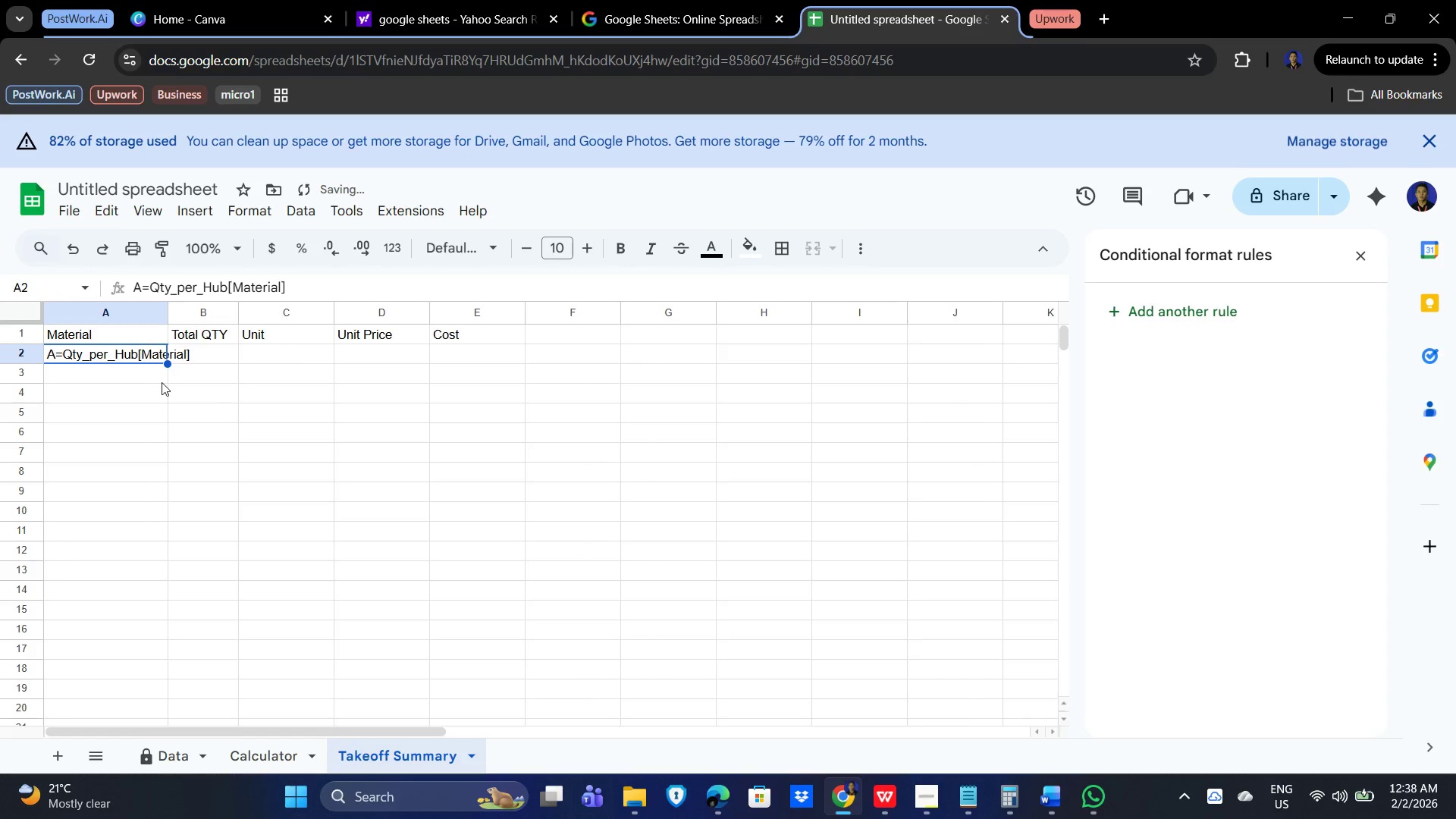 
key(Control+Z)
 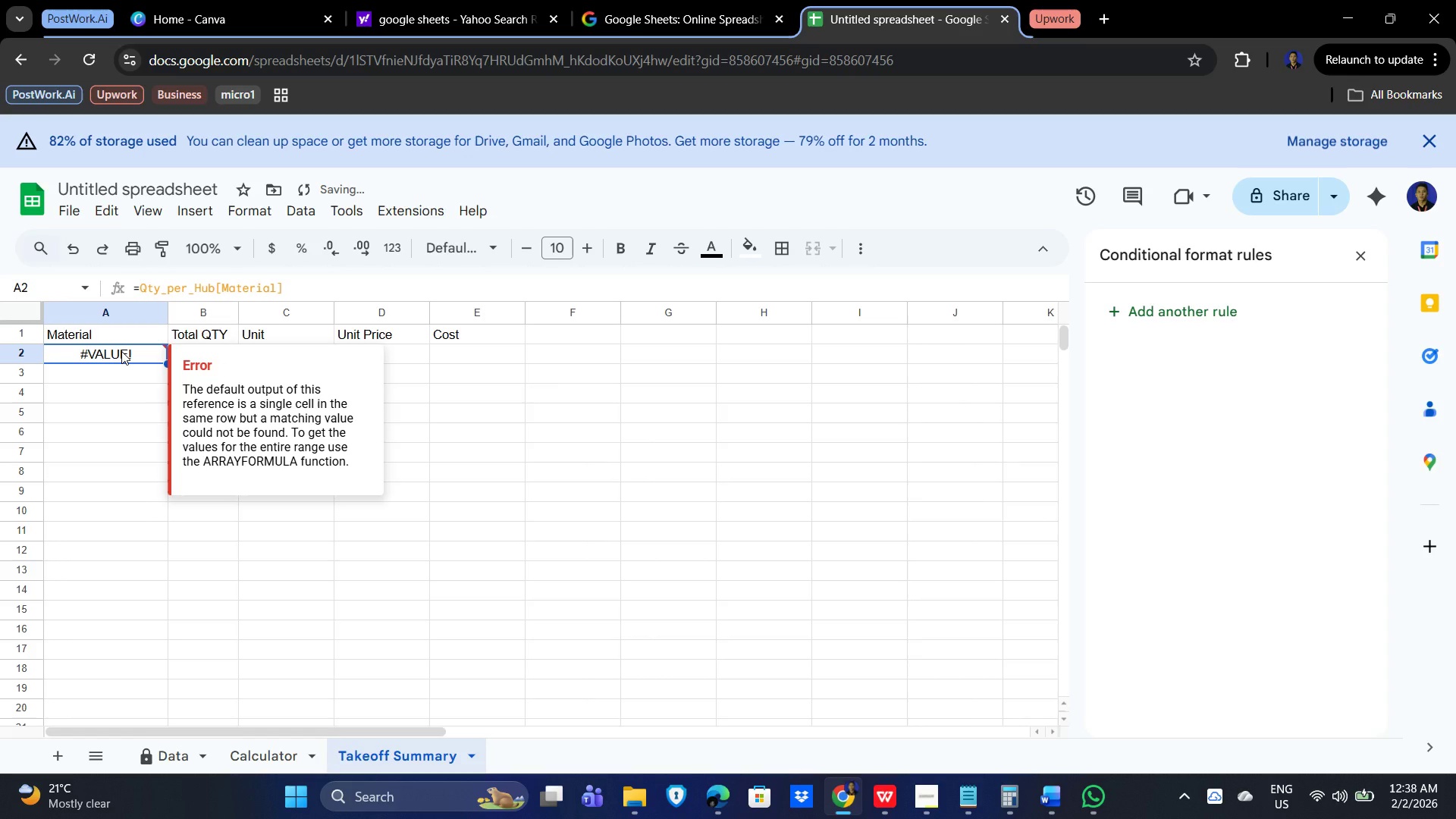 
key(Control+Z)
 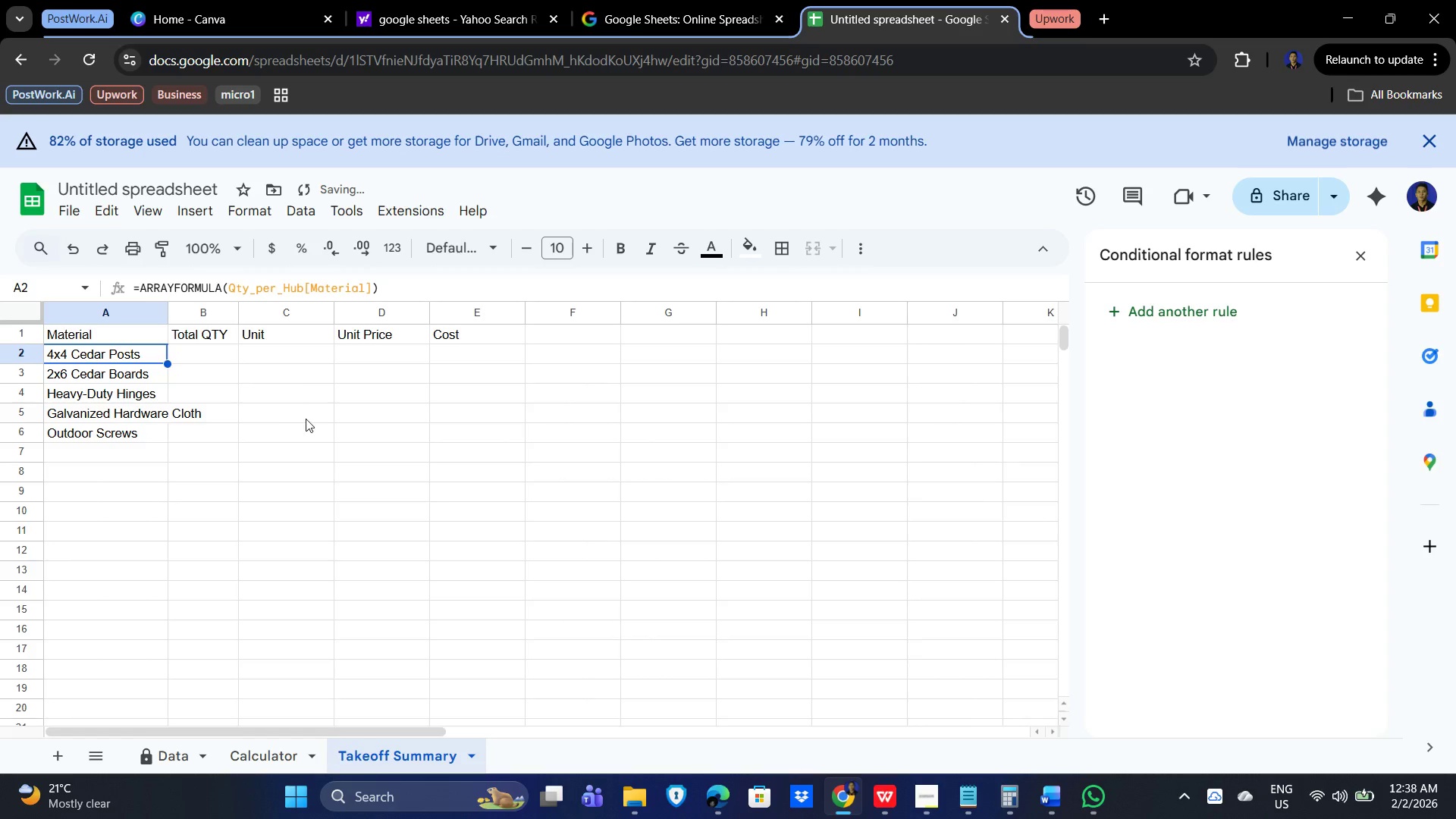 
left_click([313, 428])
 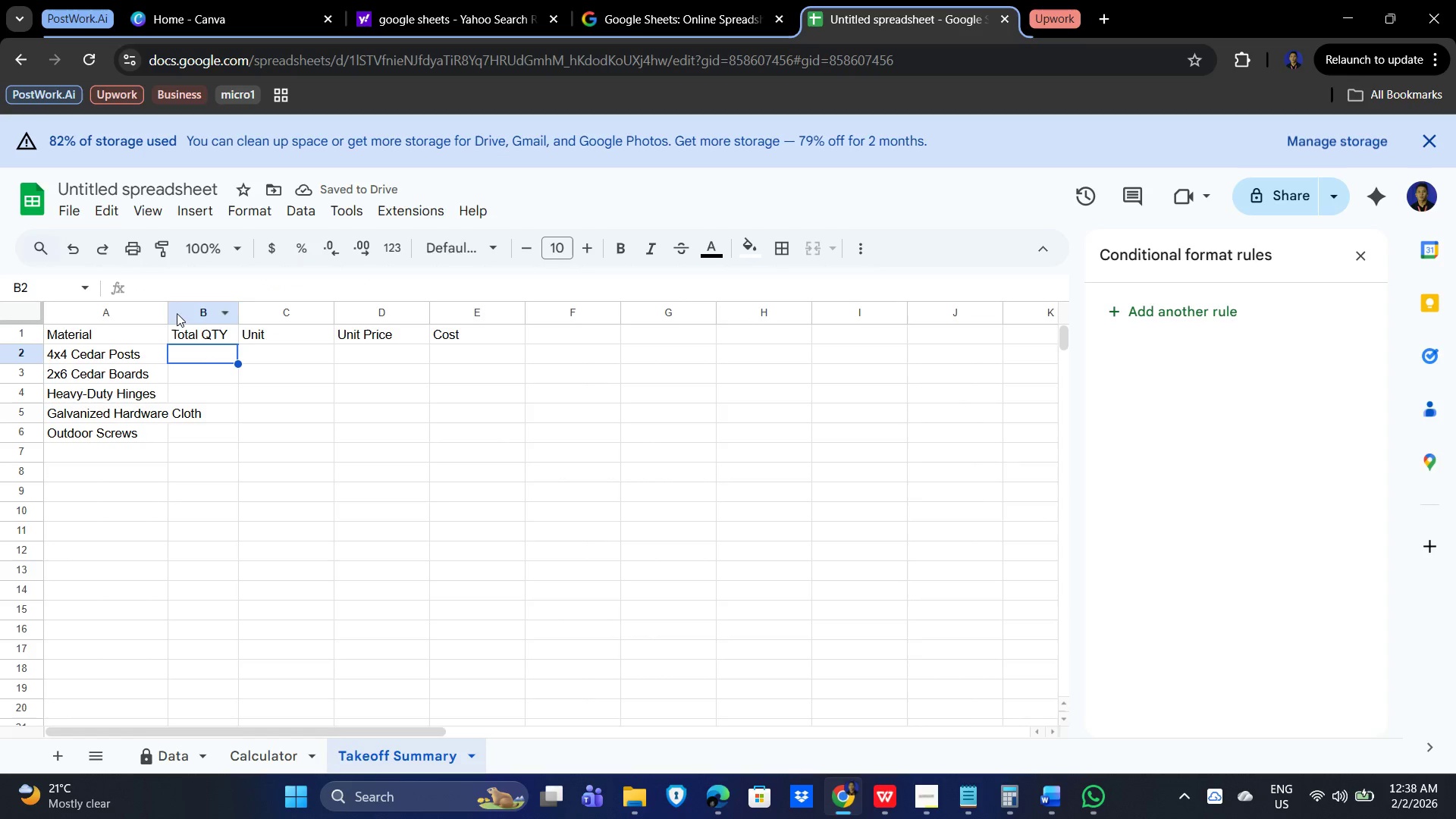 
left_click_drag(start_coordinate=[165, 311], to_coordinate=[241, 325])
 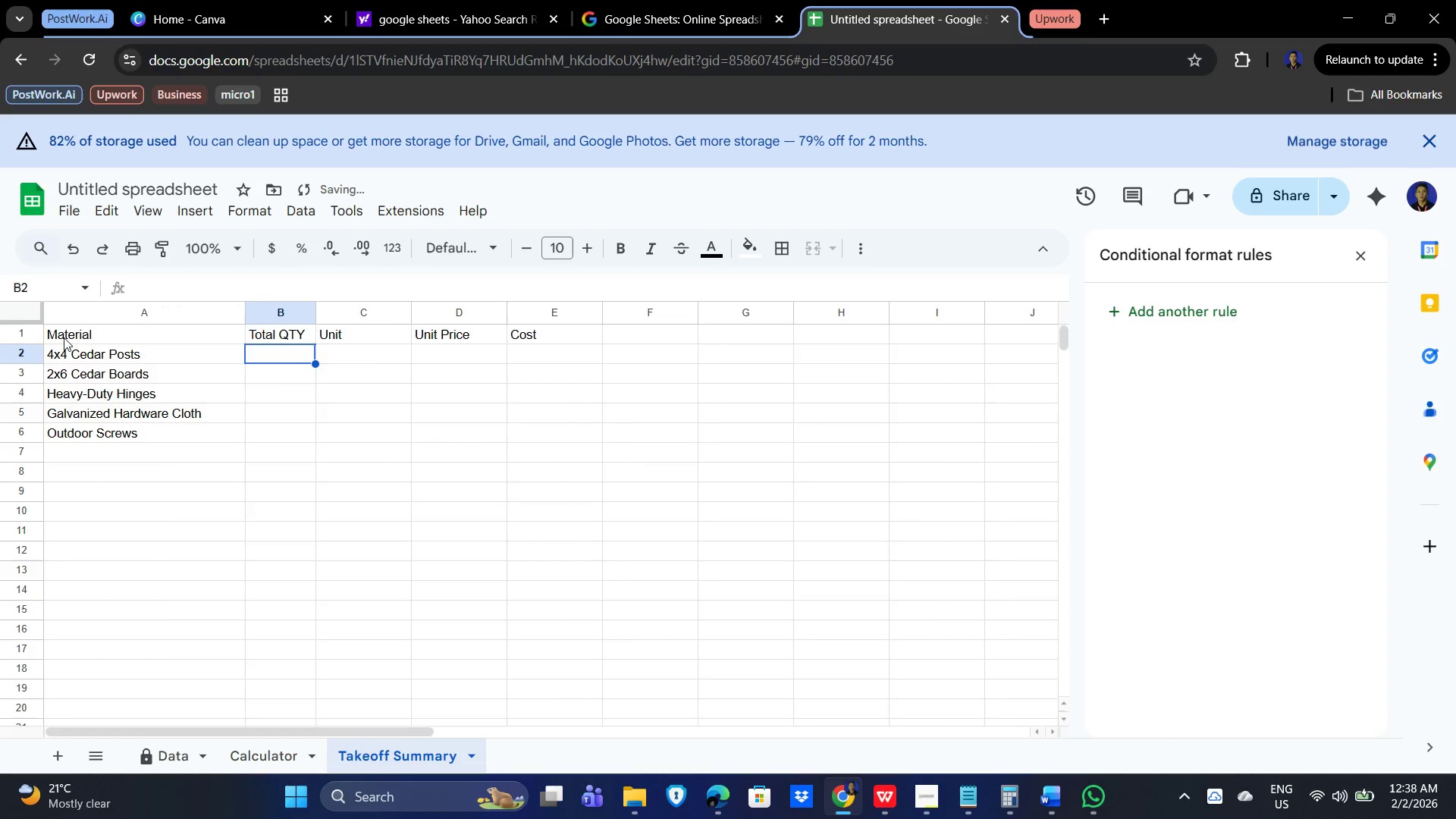 
left_click_drag(start_coordinate=[64, 337], to_coordinate=[524, 339])
 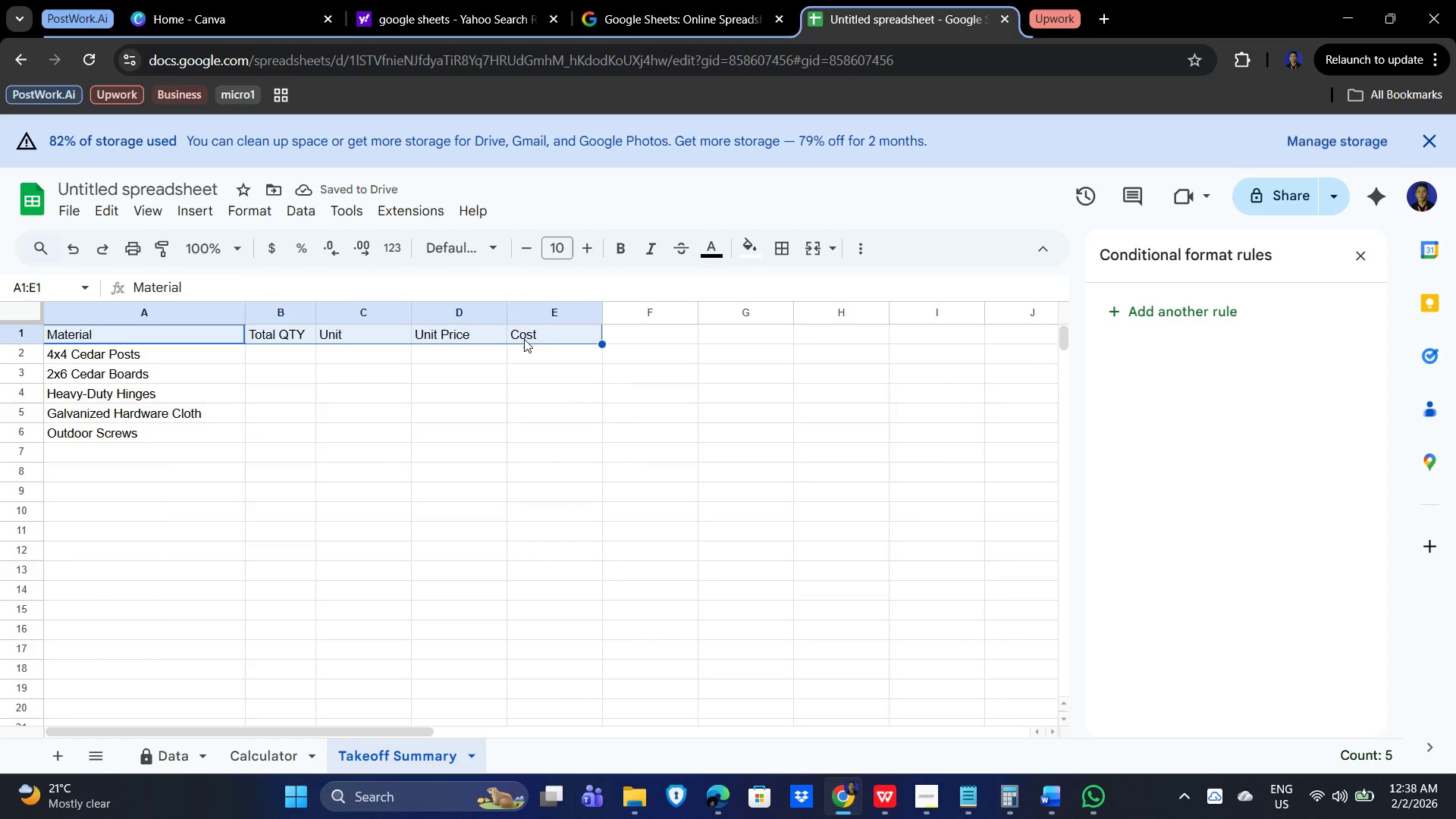 
key(Control+B)
 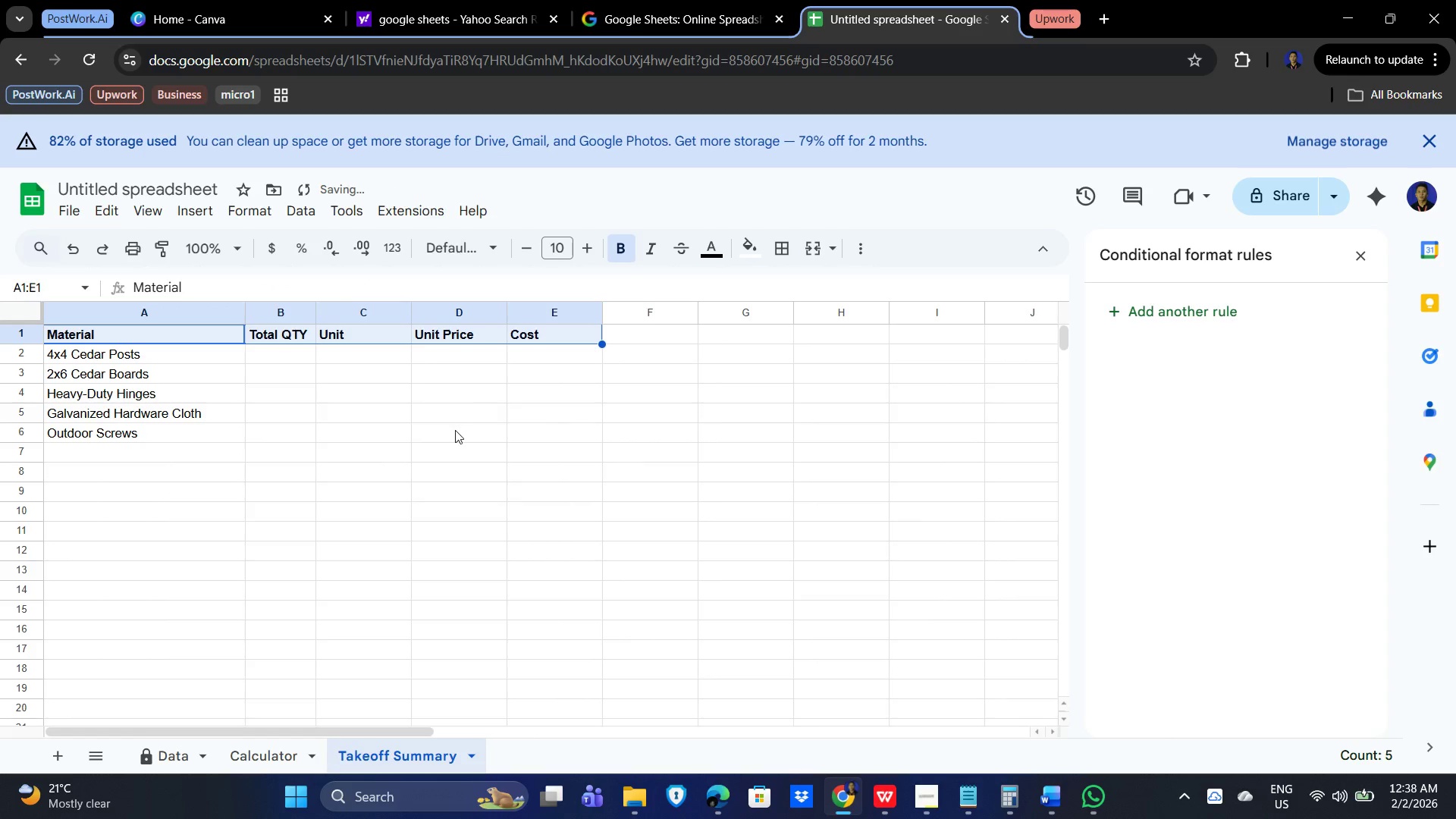 
left_click([455, 430])
 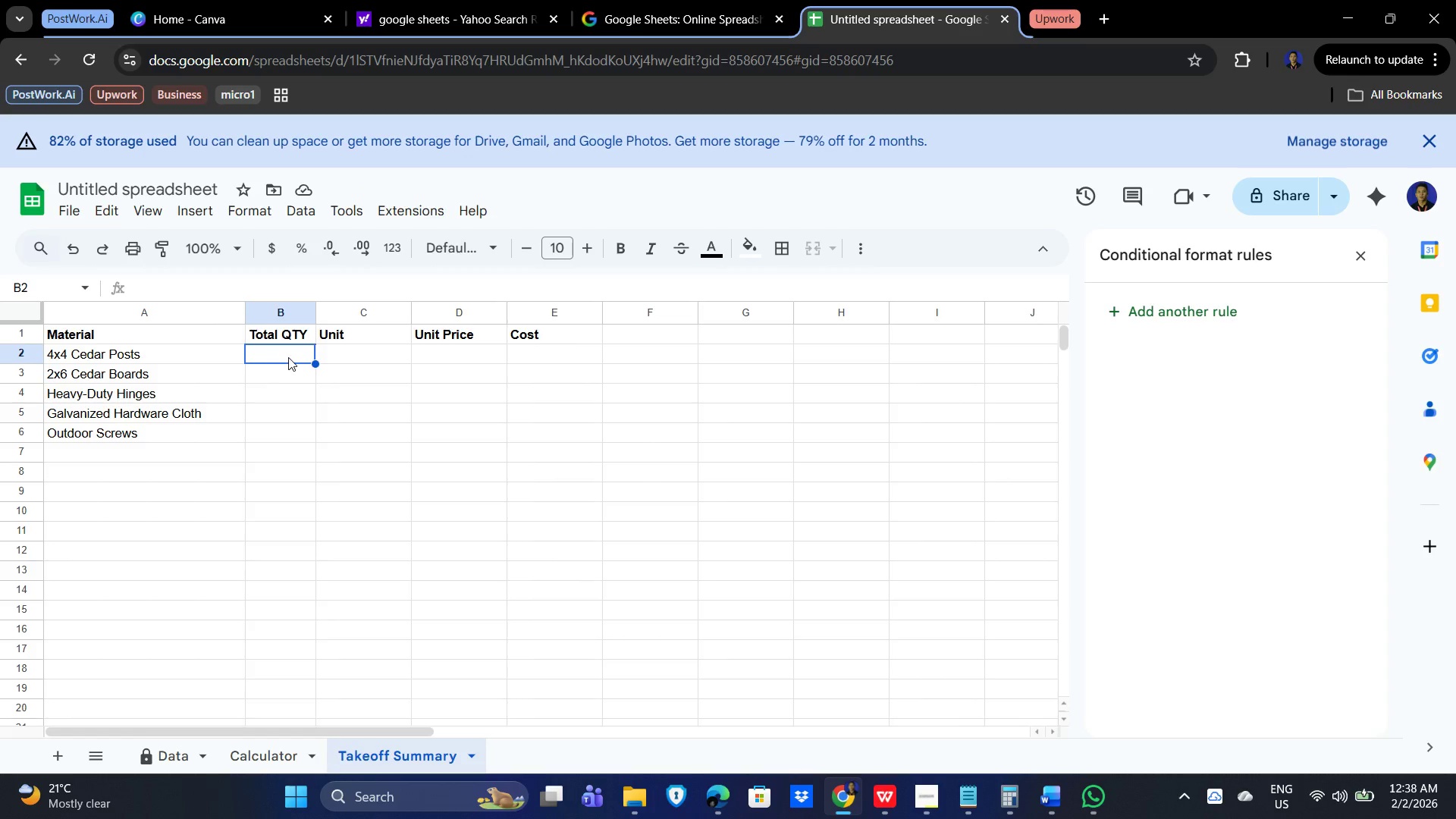 
wait(6.77)
 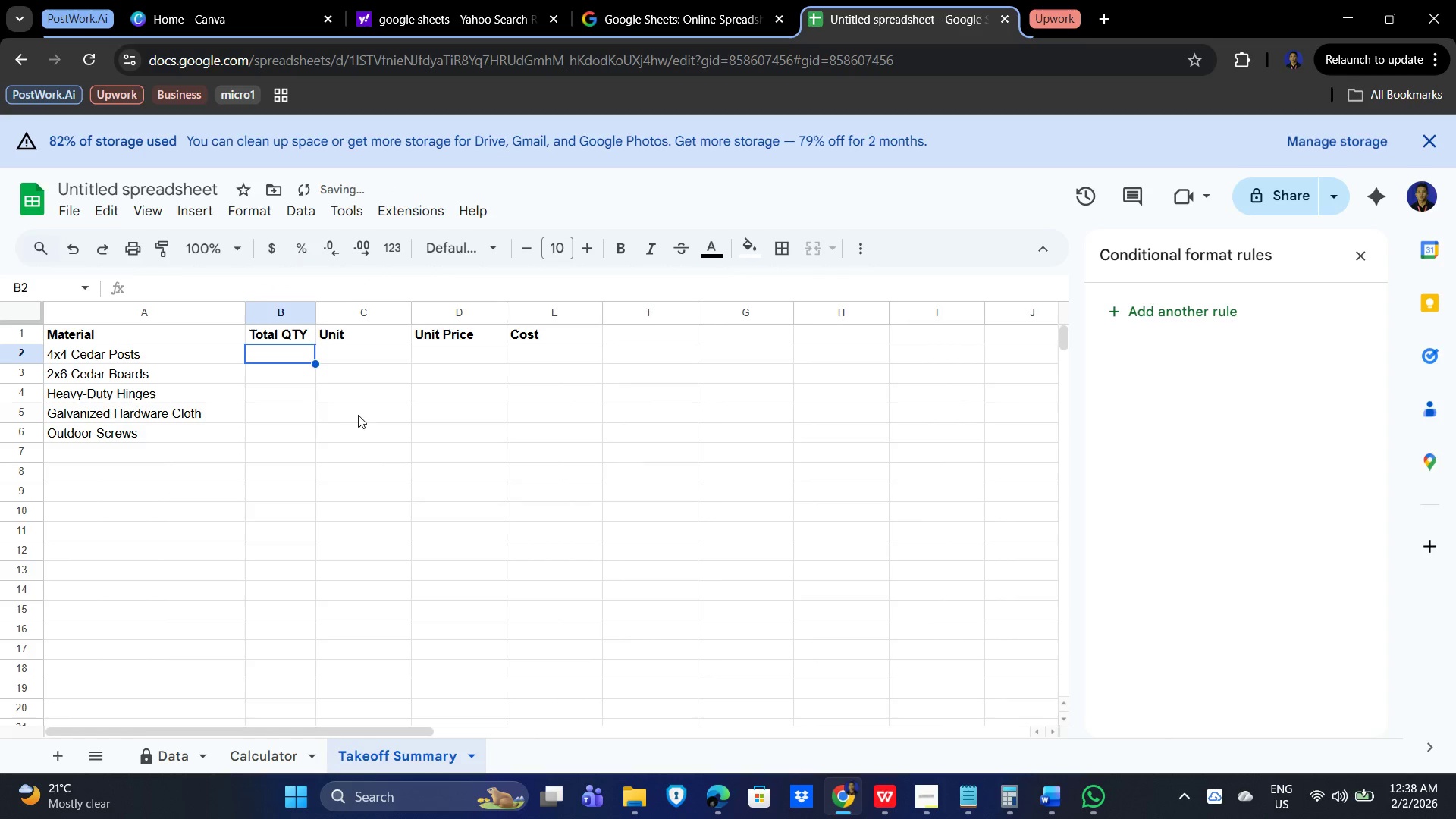 
left_click([290, 356])
 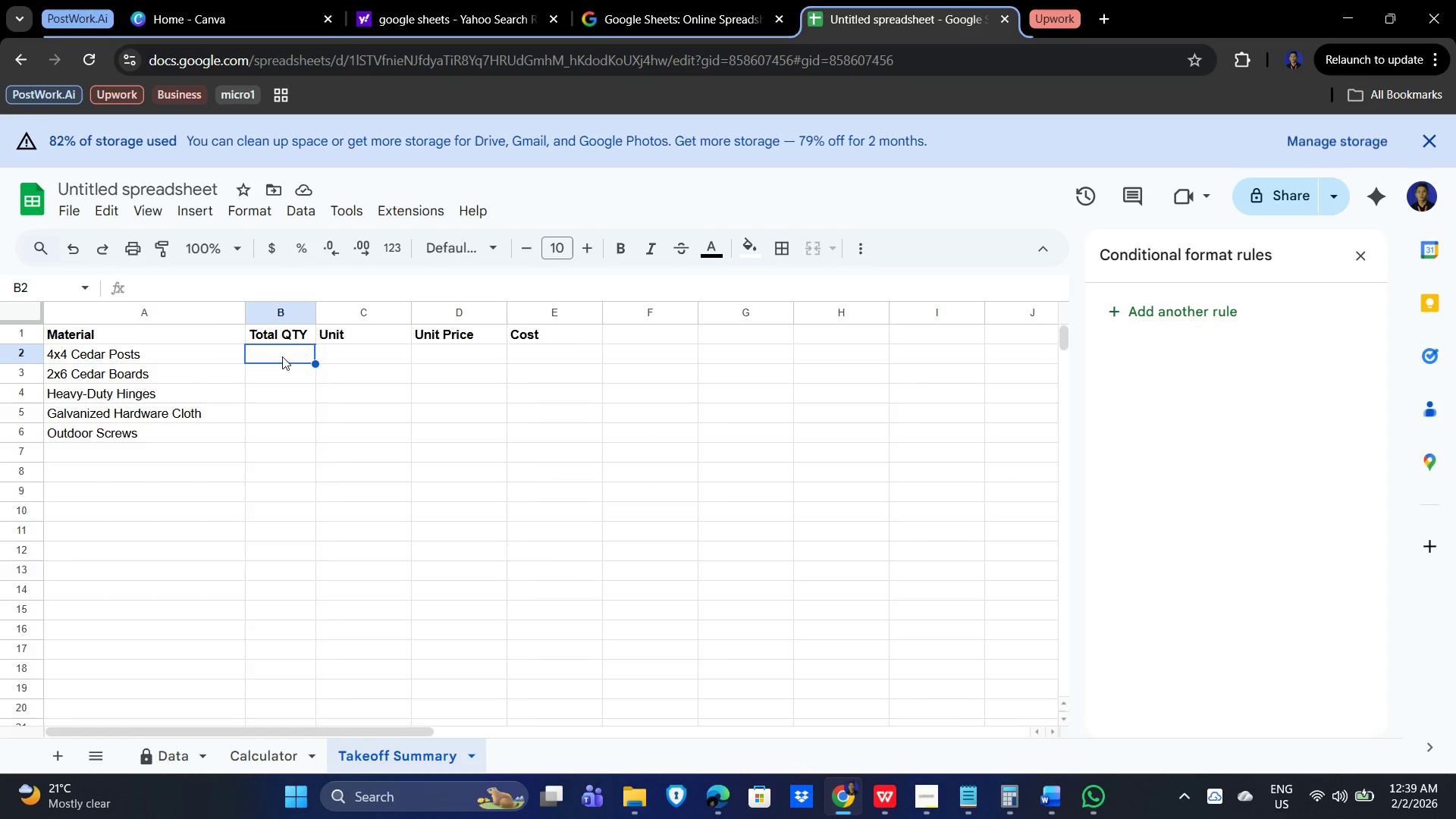 
left_click([153, 350])
 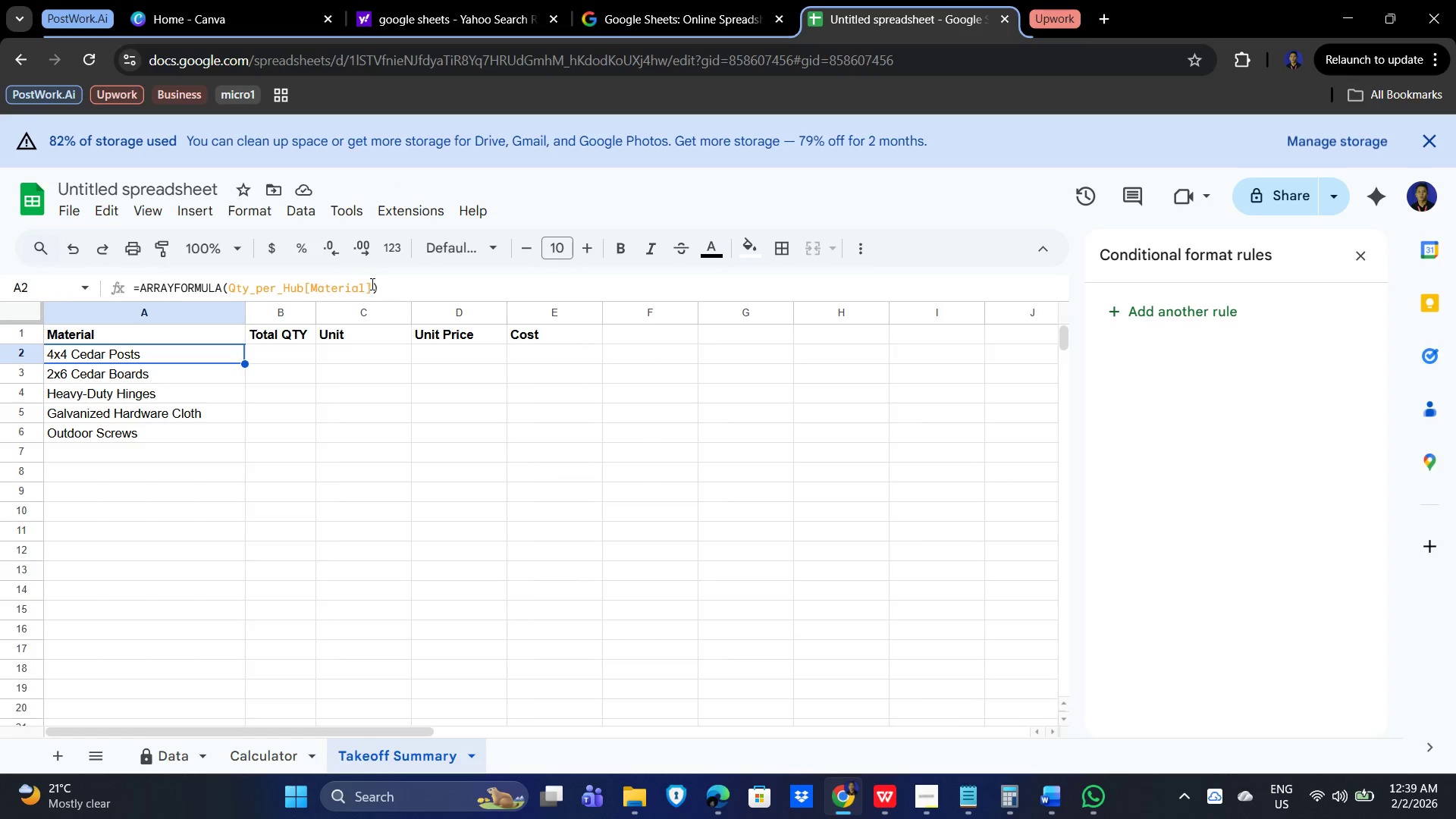 
left_click_drag(start_coordinate=[387, 284], to_coordinate=[130, 286])
 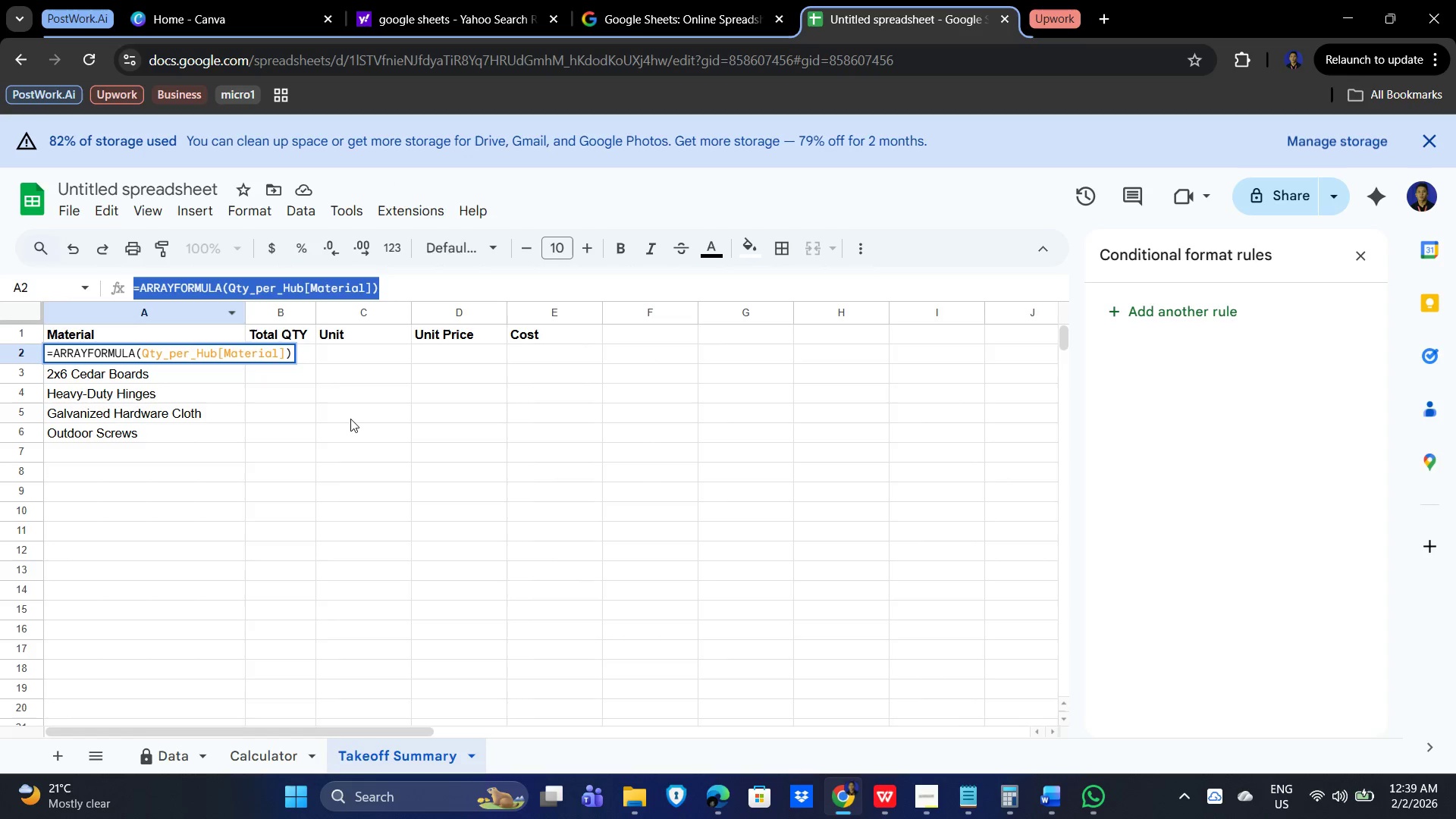 
key(Control+C)
 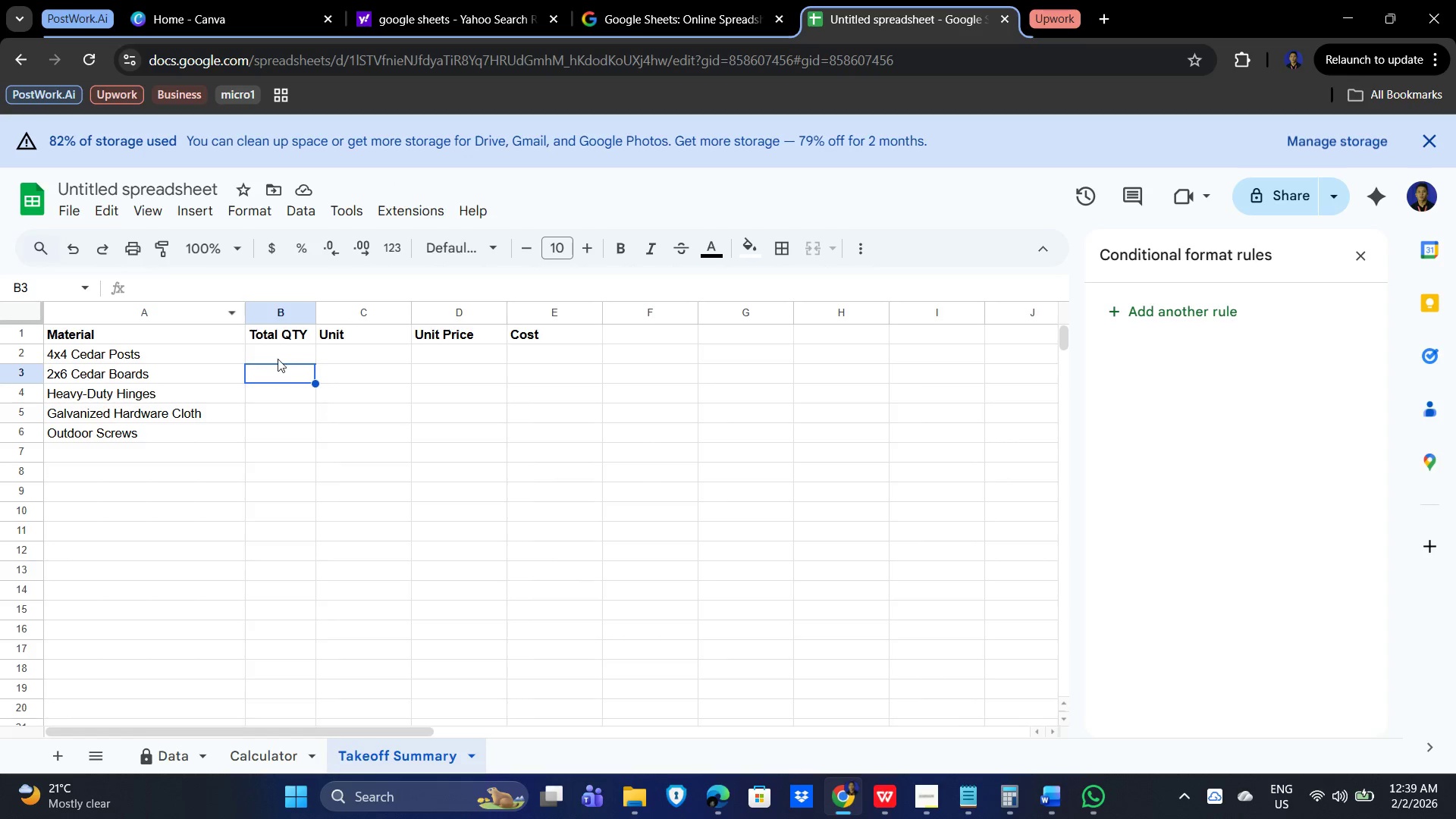 
double_click([268, 353])
 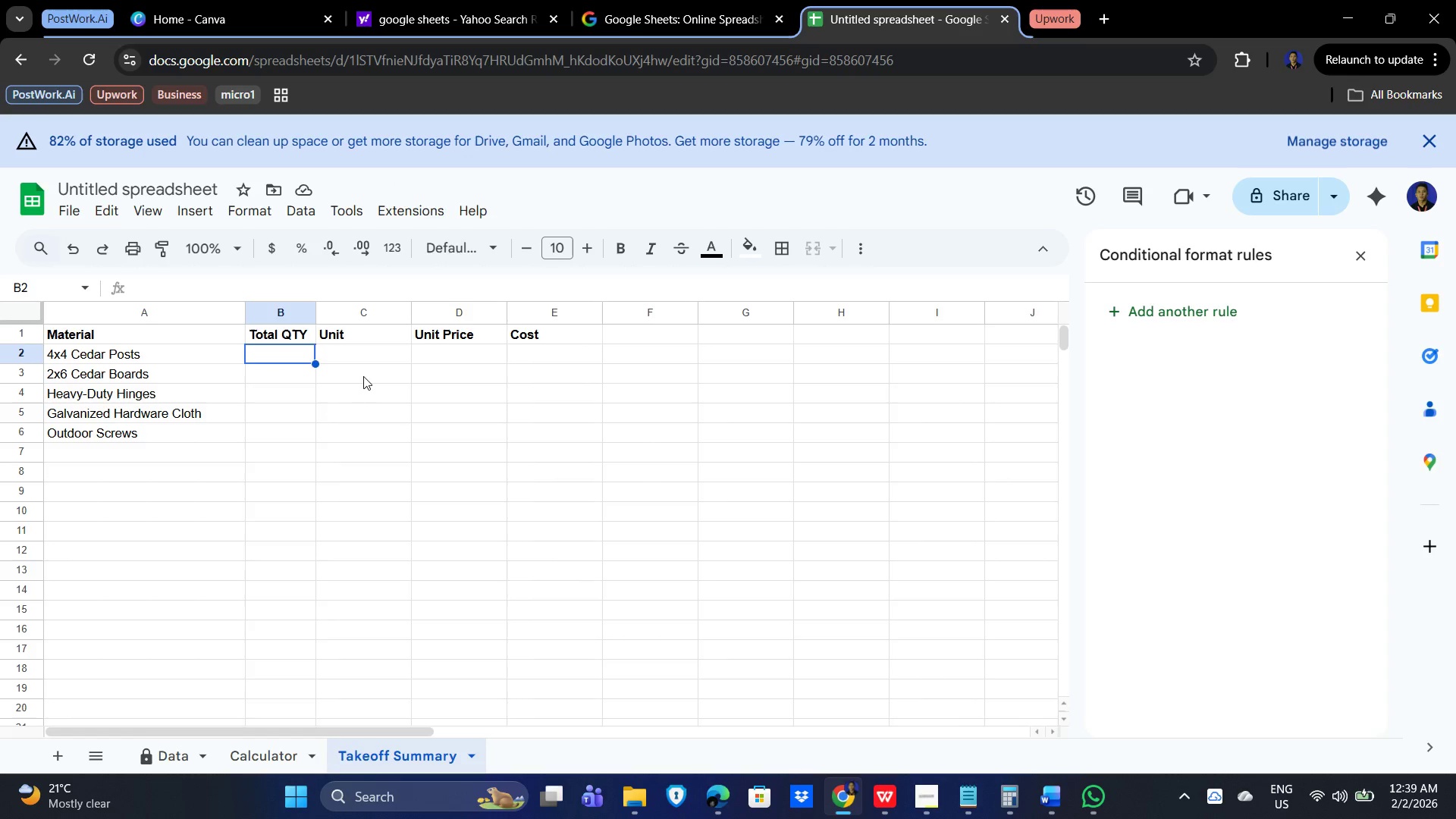 
key(Control+V)
 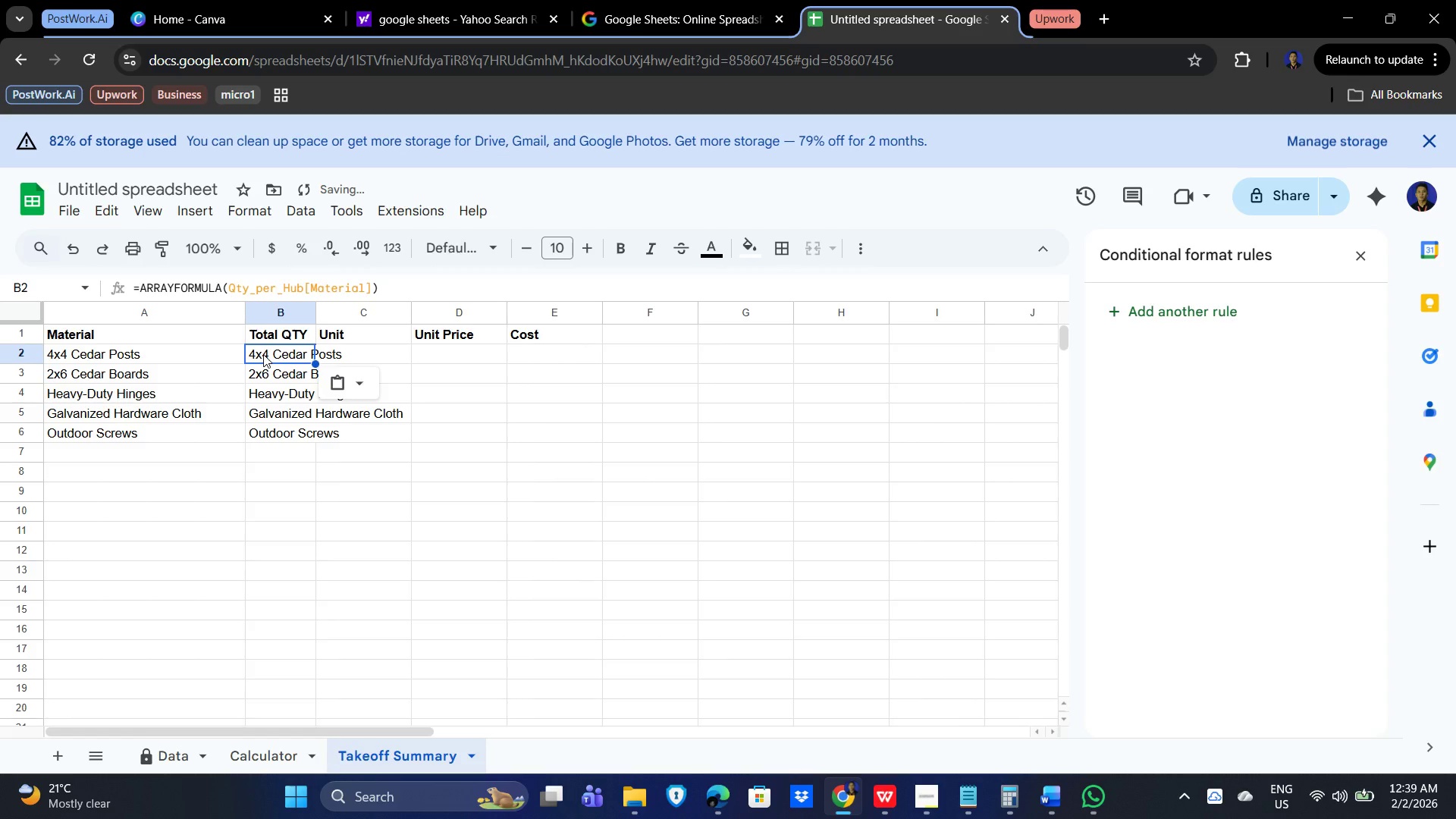 
double_click([265, 354])
 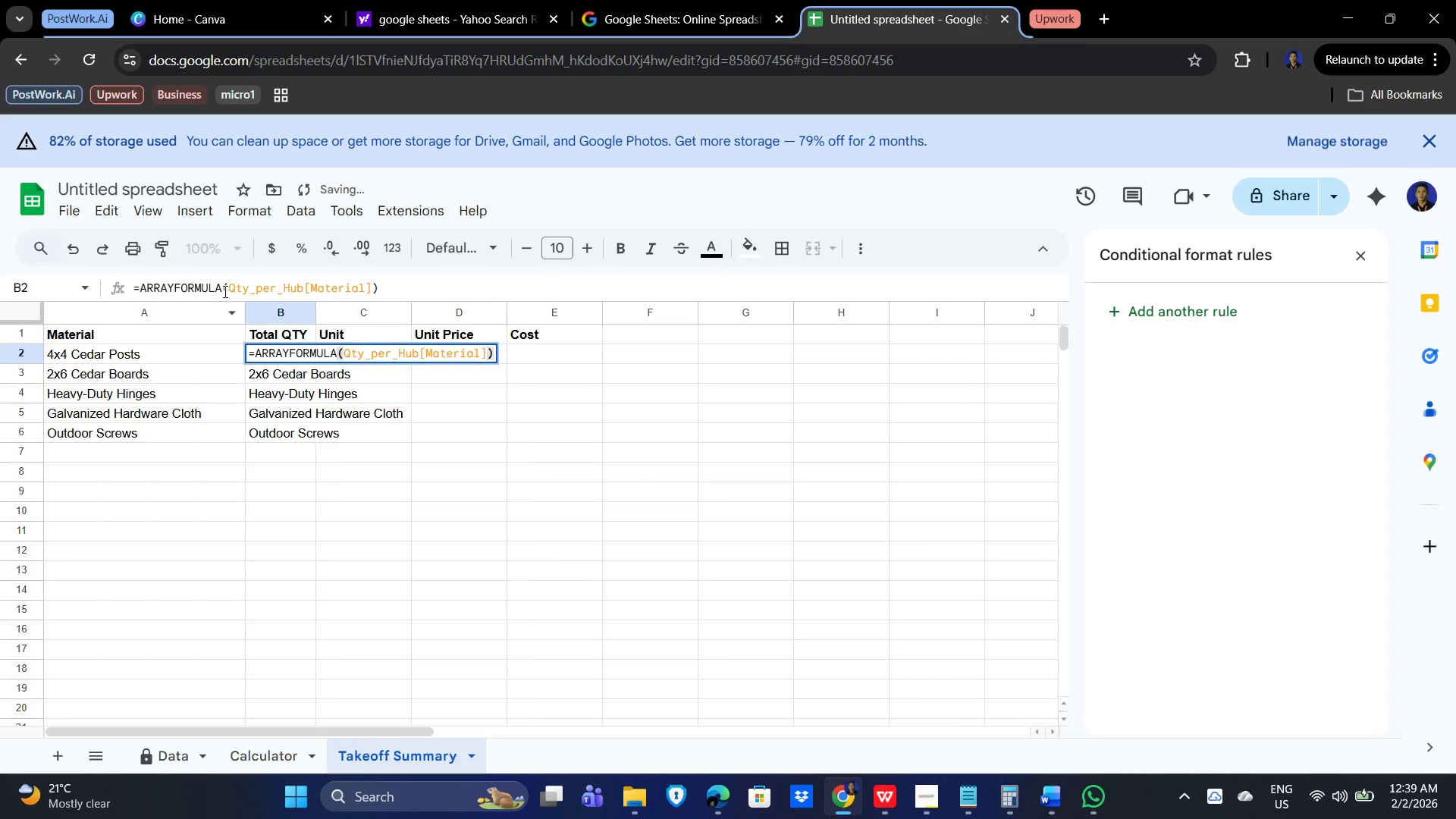 
left_click([224, 290])
 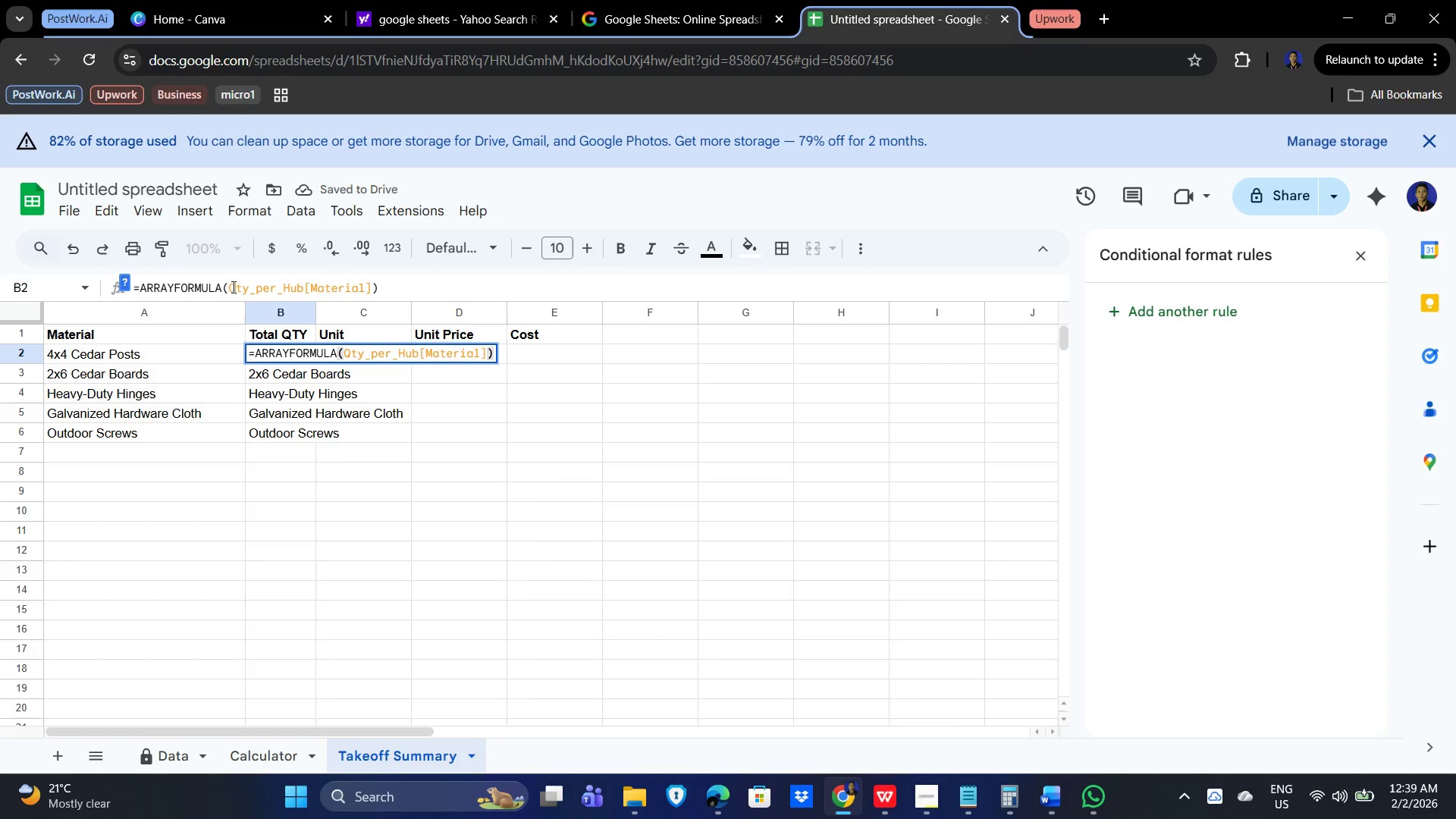 
left_click_drag(start_coordinate=[230, 286], to_coordinate=[295, 284])
 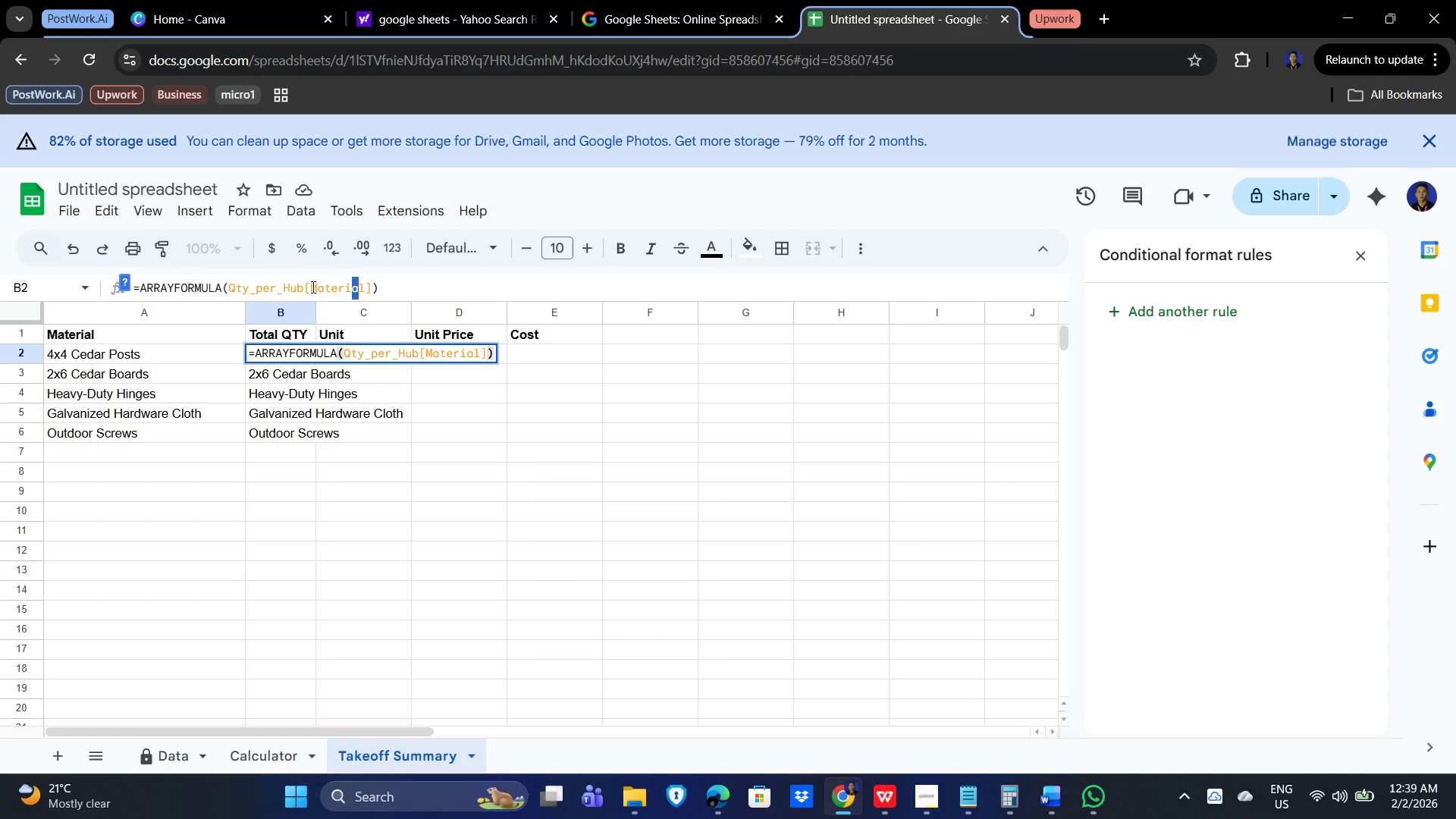 
left_click_drag(start_coordinate=[312, 287], to_coordinate=[366, 286])
 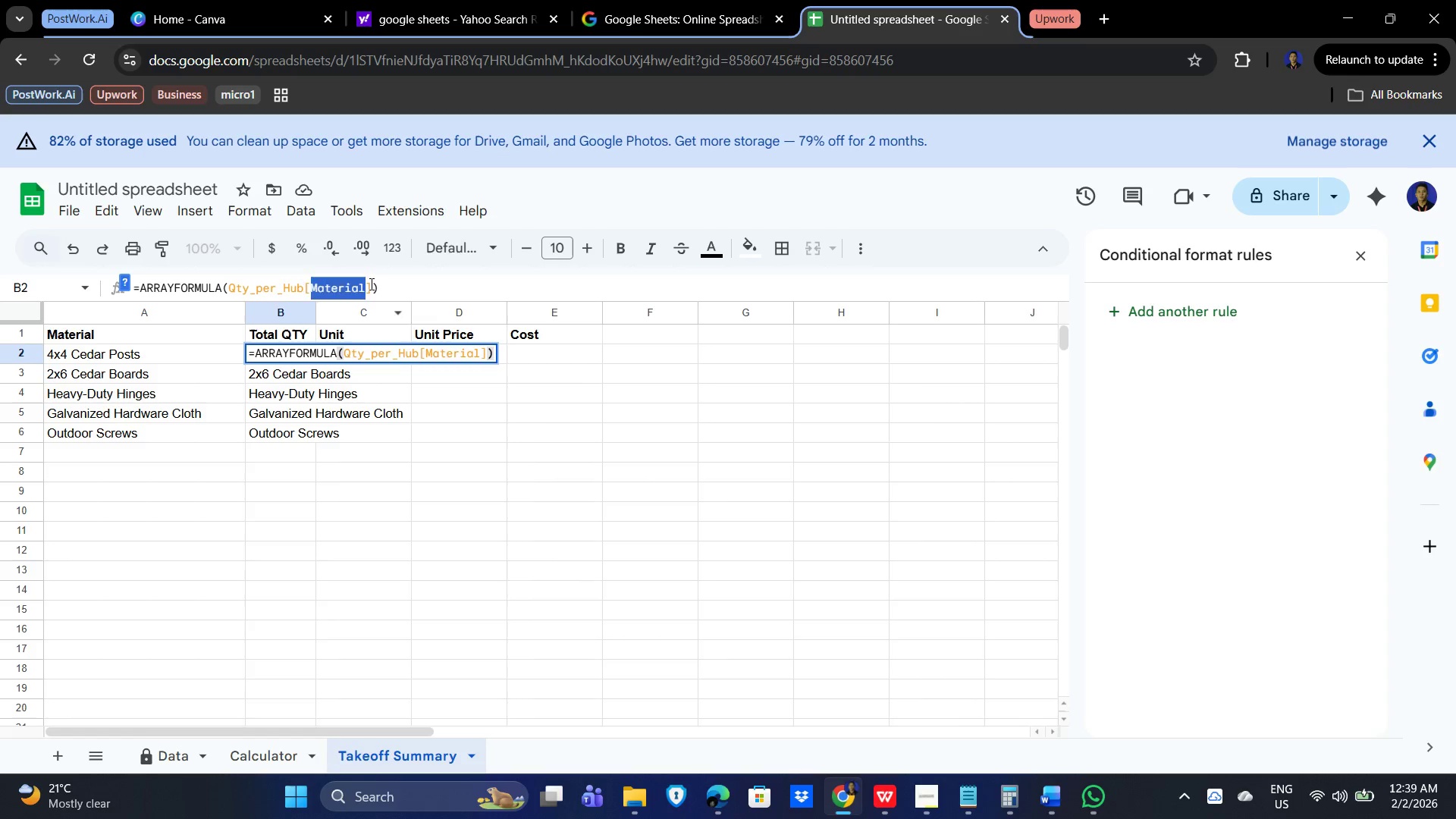 
left_click_drag(start_coordinate=[370, 284], to_coordinate=[314, 281])
 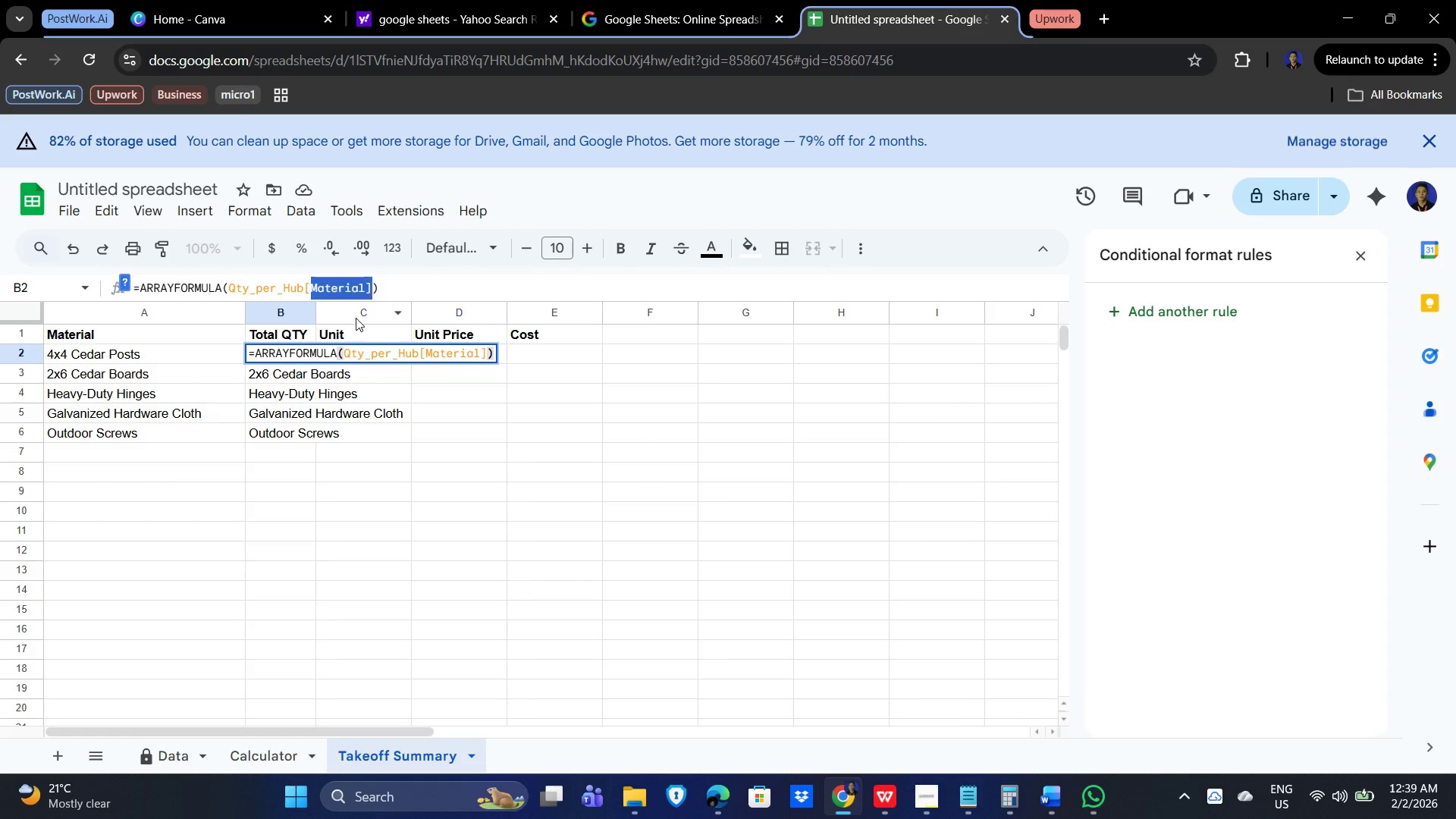 
key(Backspace)
 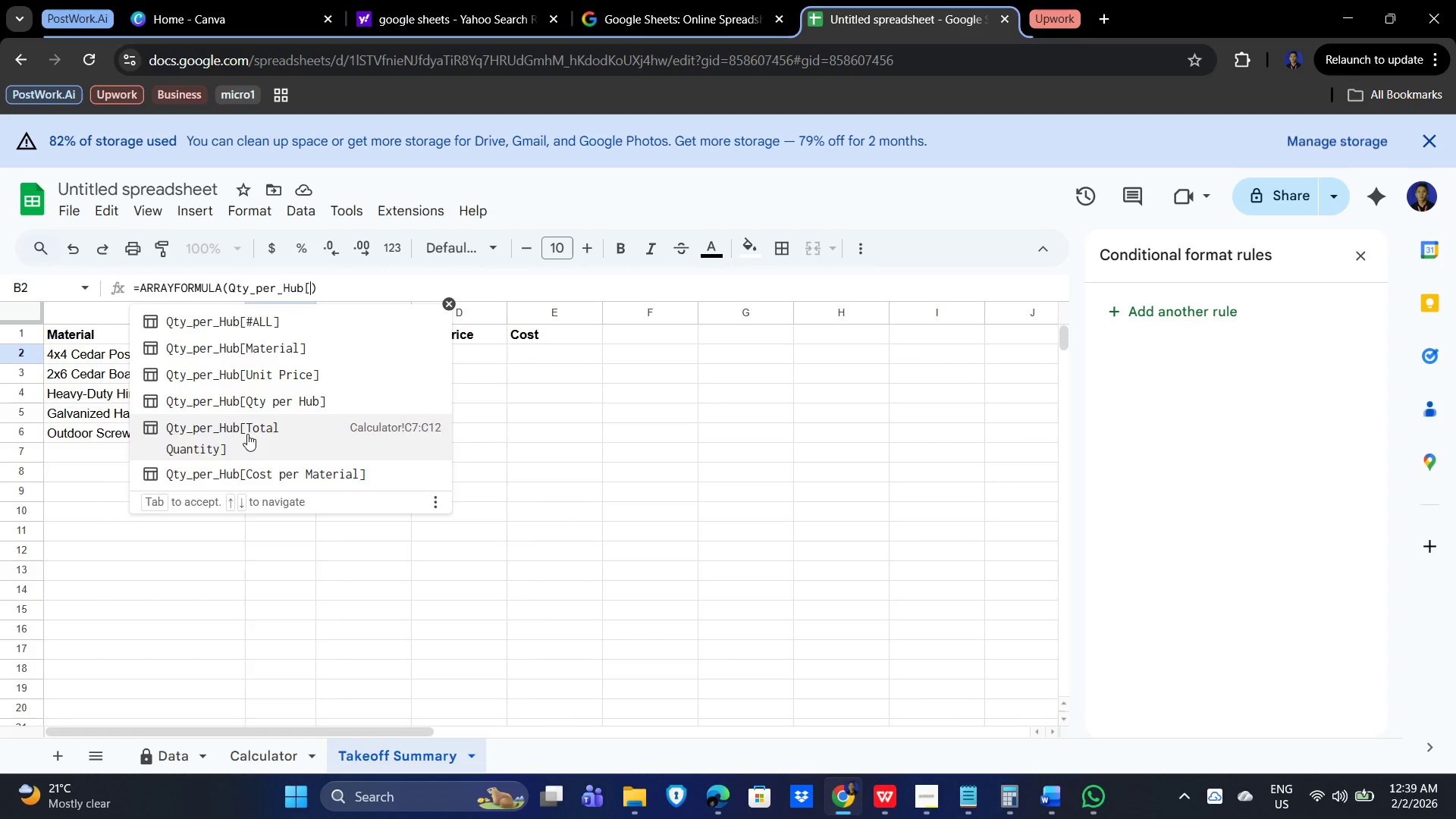 
wait(7.17)
 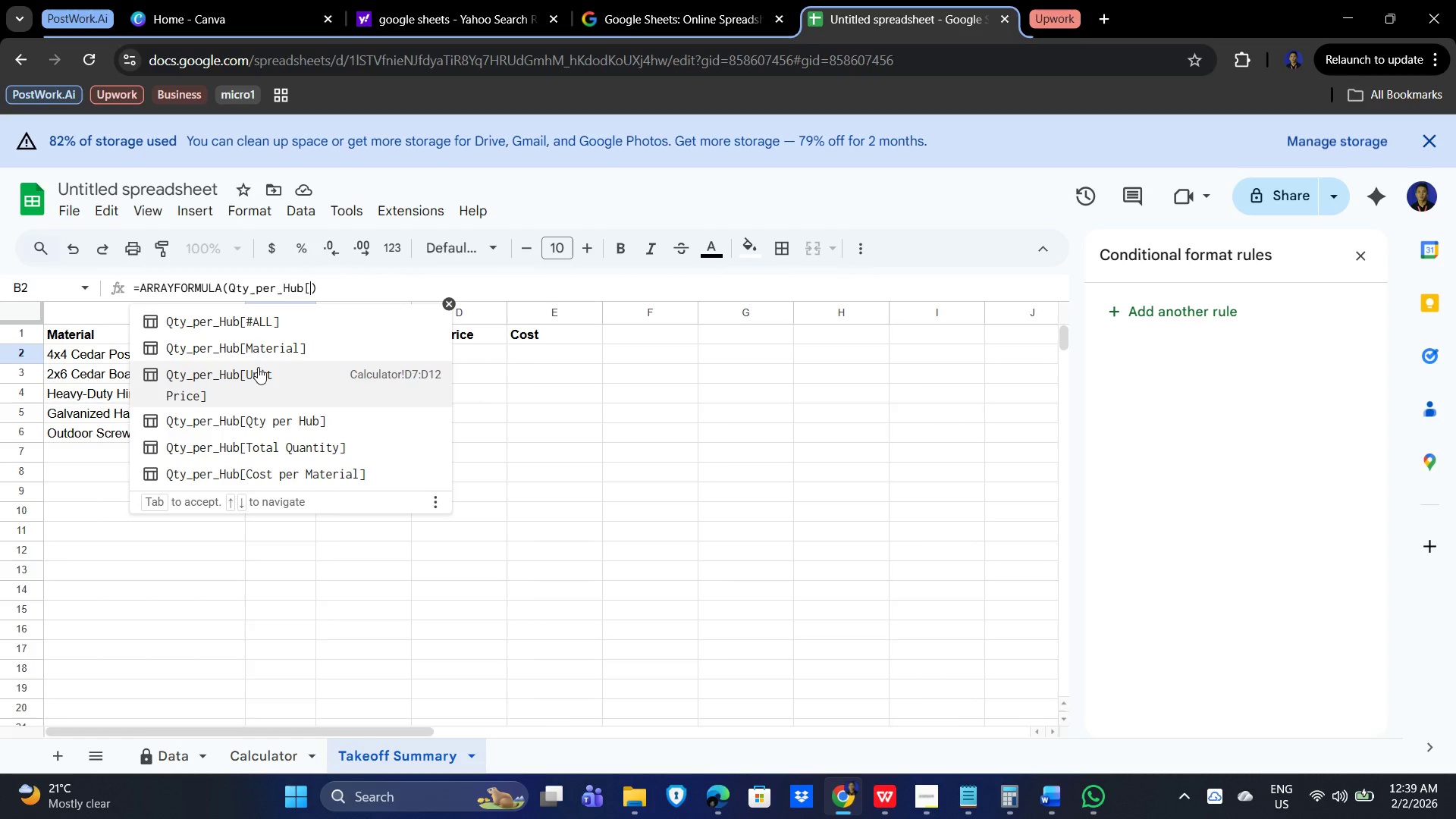 
key(Enter)
 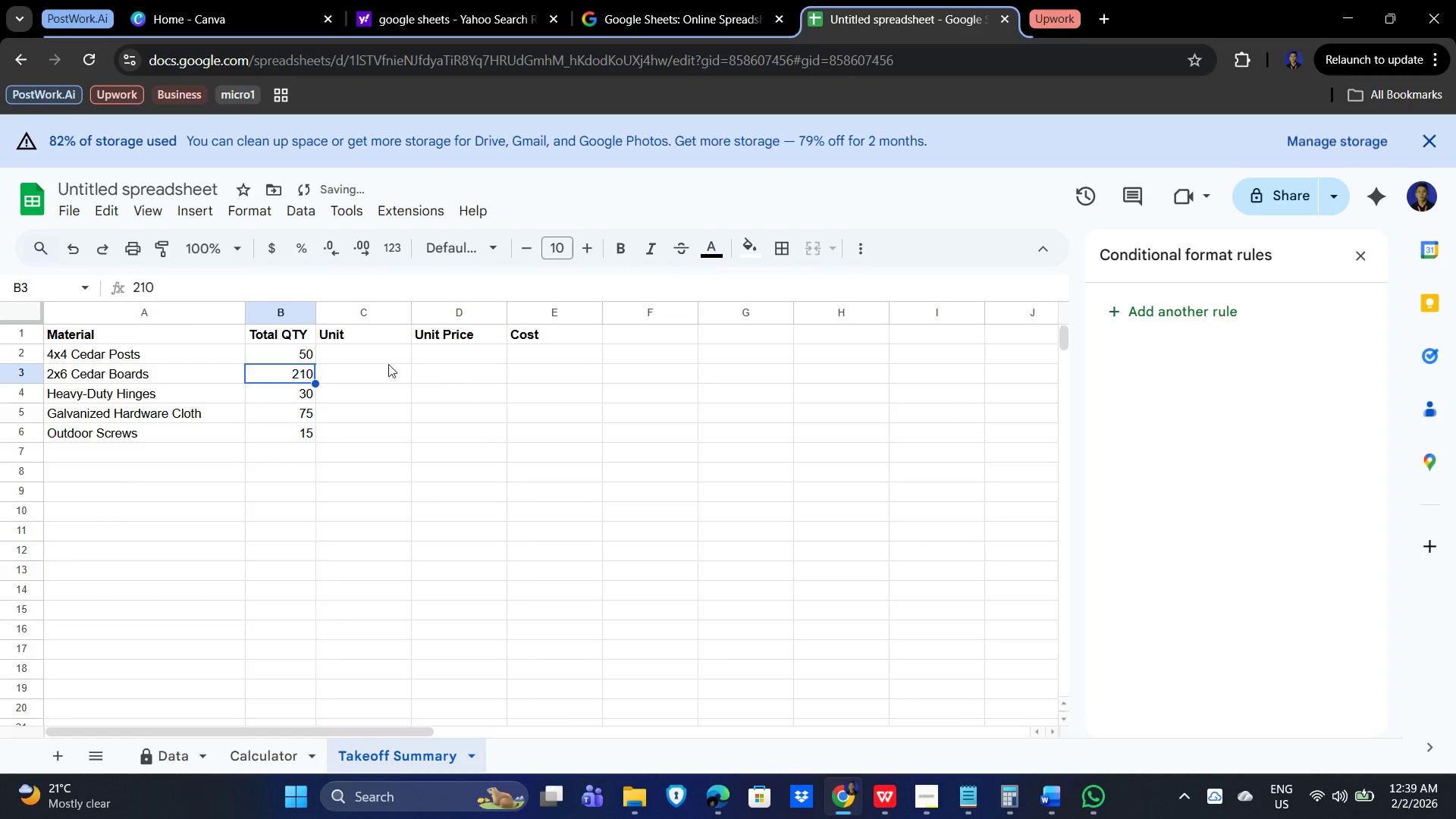 
left_click([368, 353])
 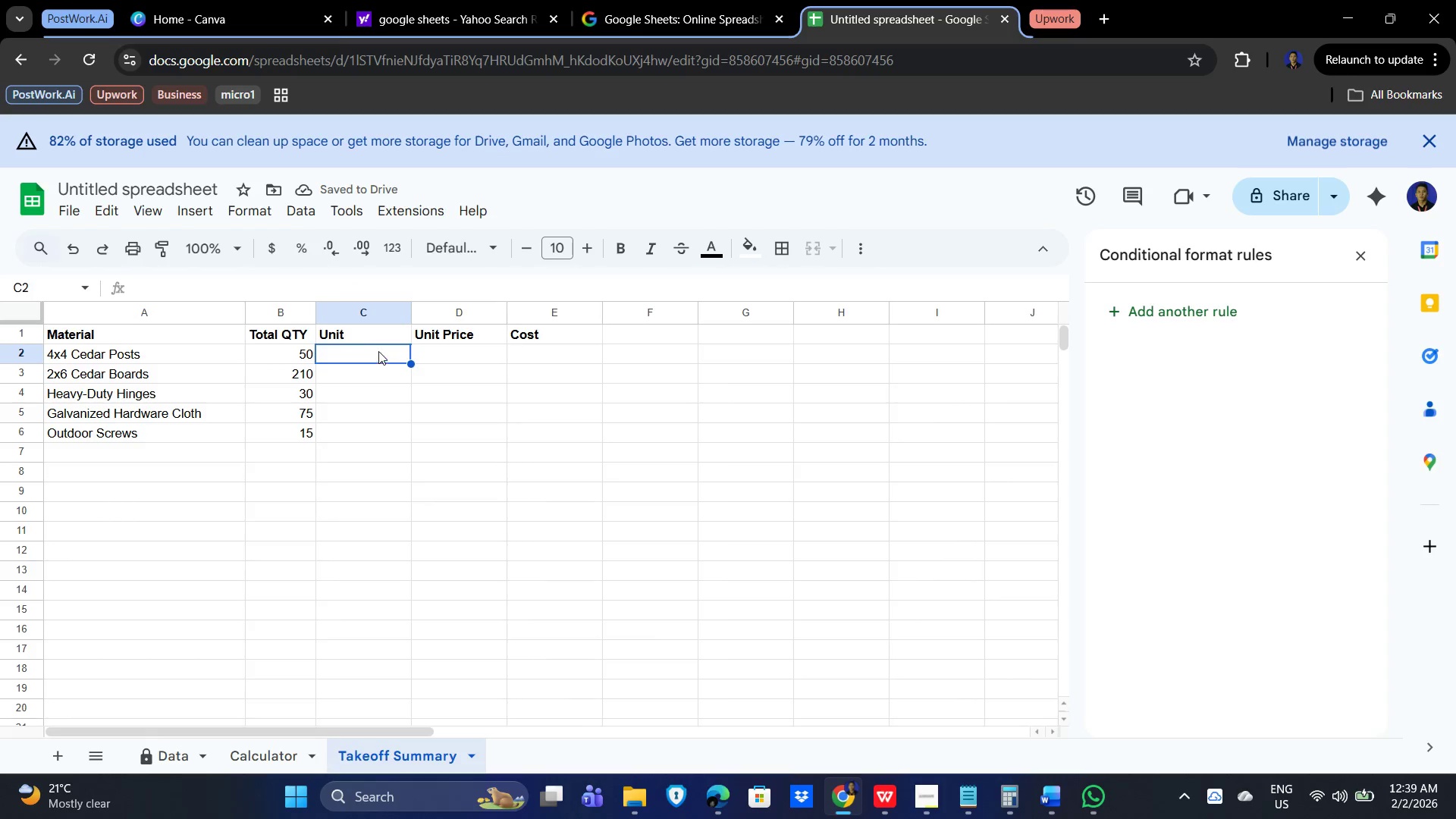 
left_click([306, 358])
 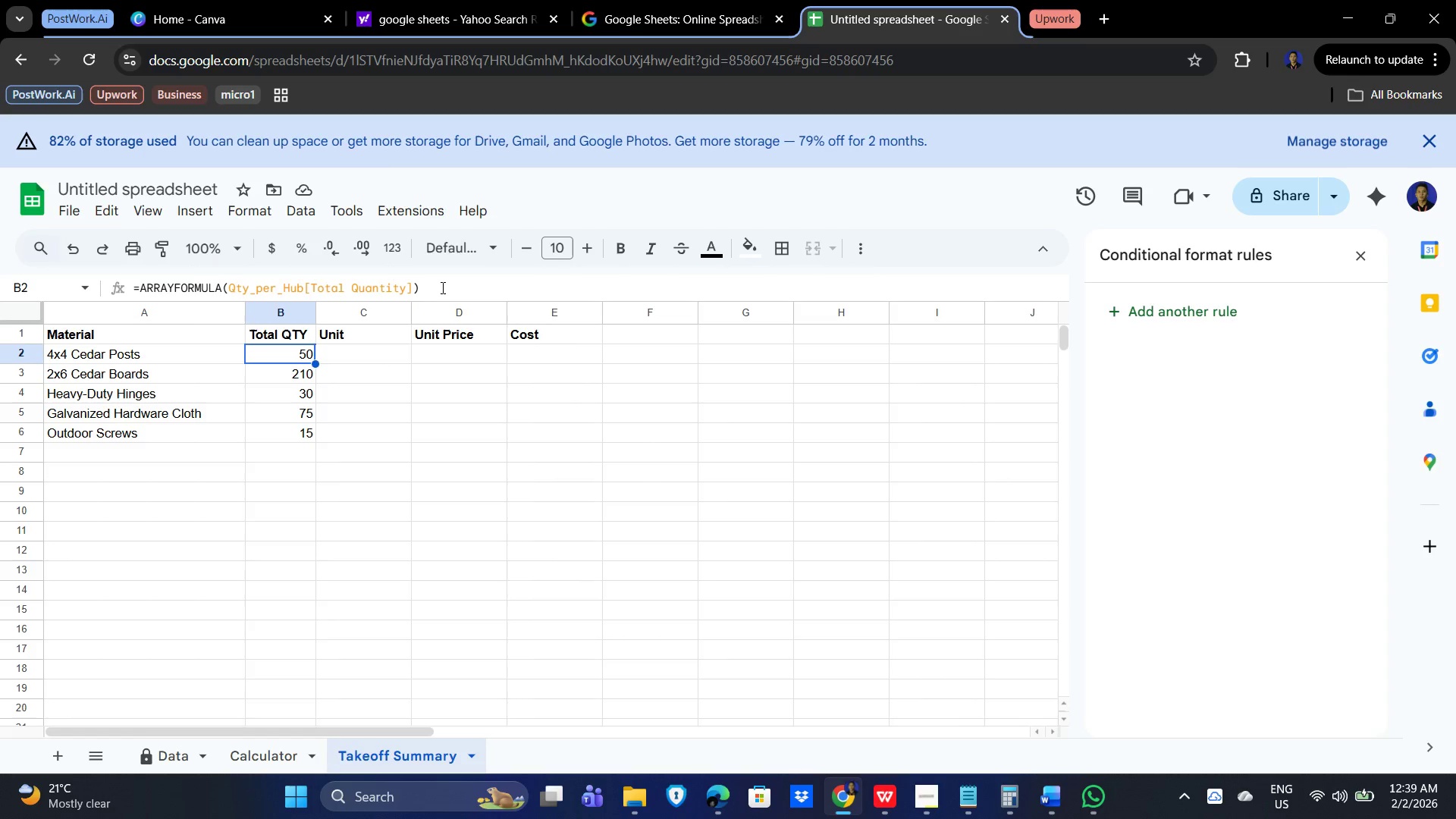 
left_click_drag(start_coordinate=[454, 284], to_coordinate=[130, 284])
 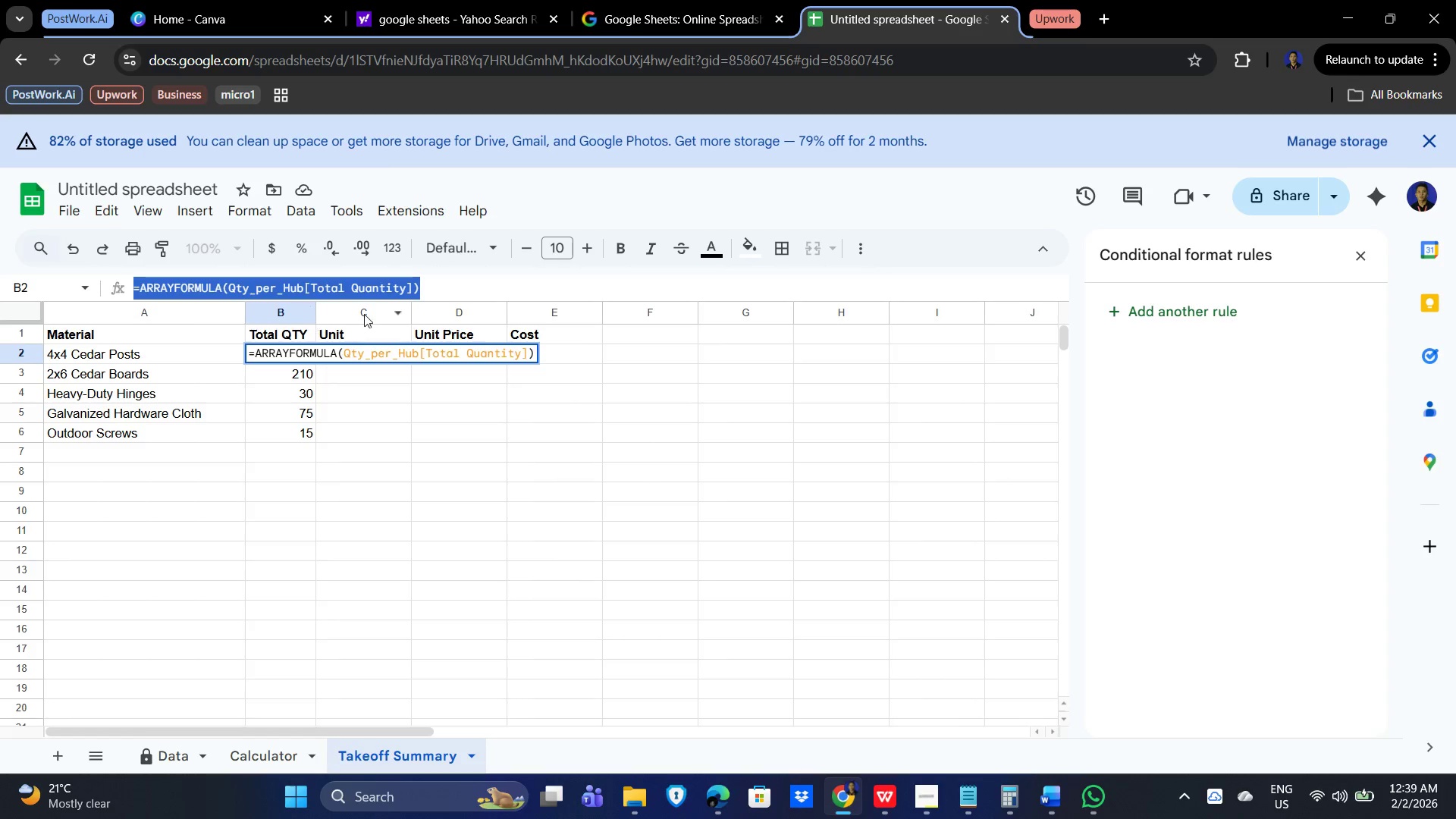 
key(Control+C)
 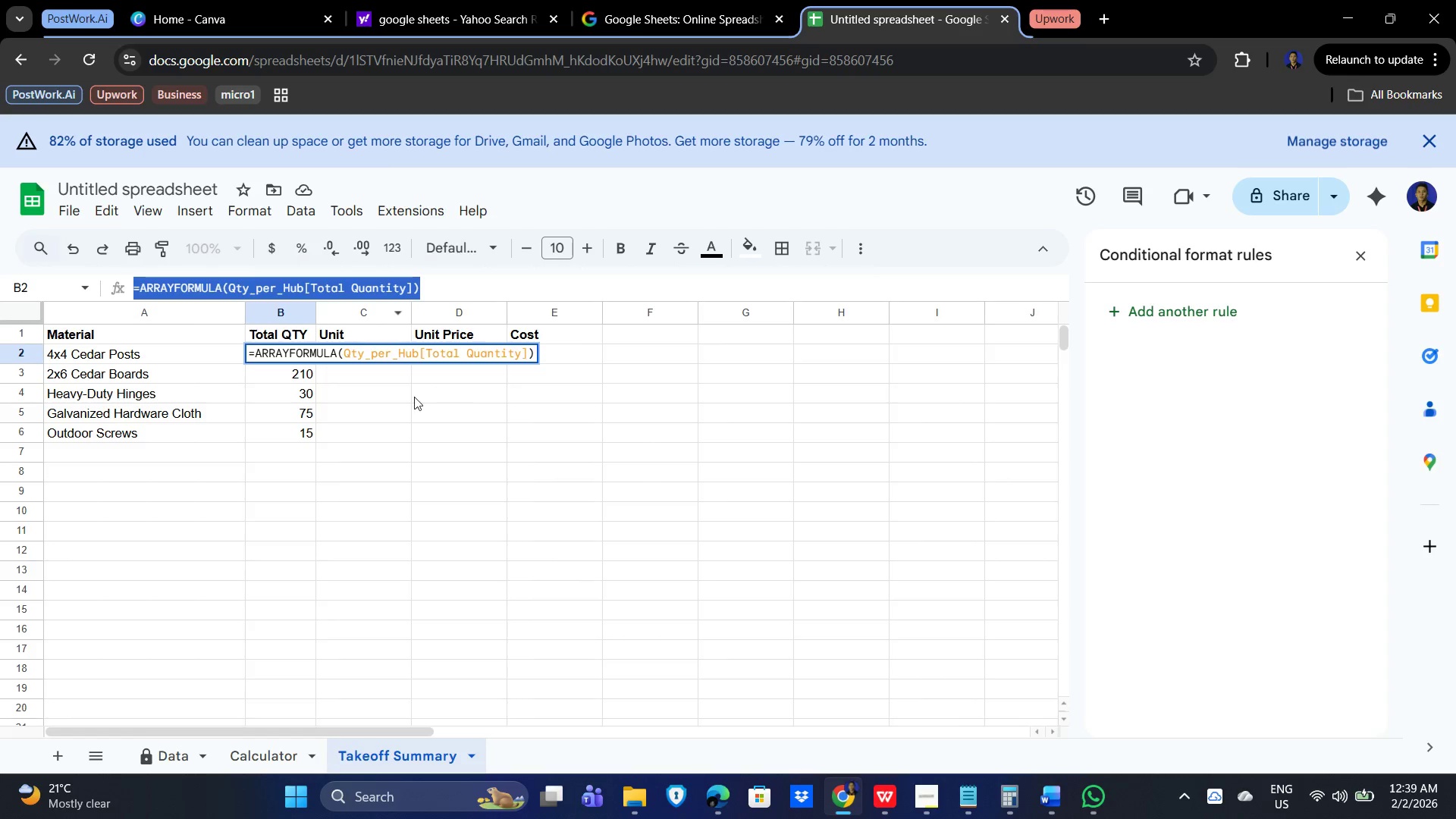 
left_click([414, 397])
 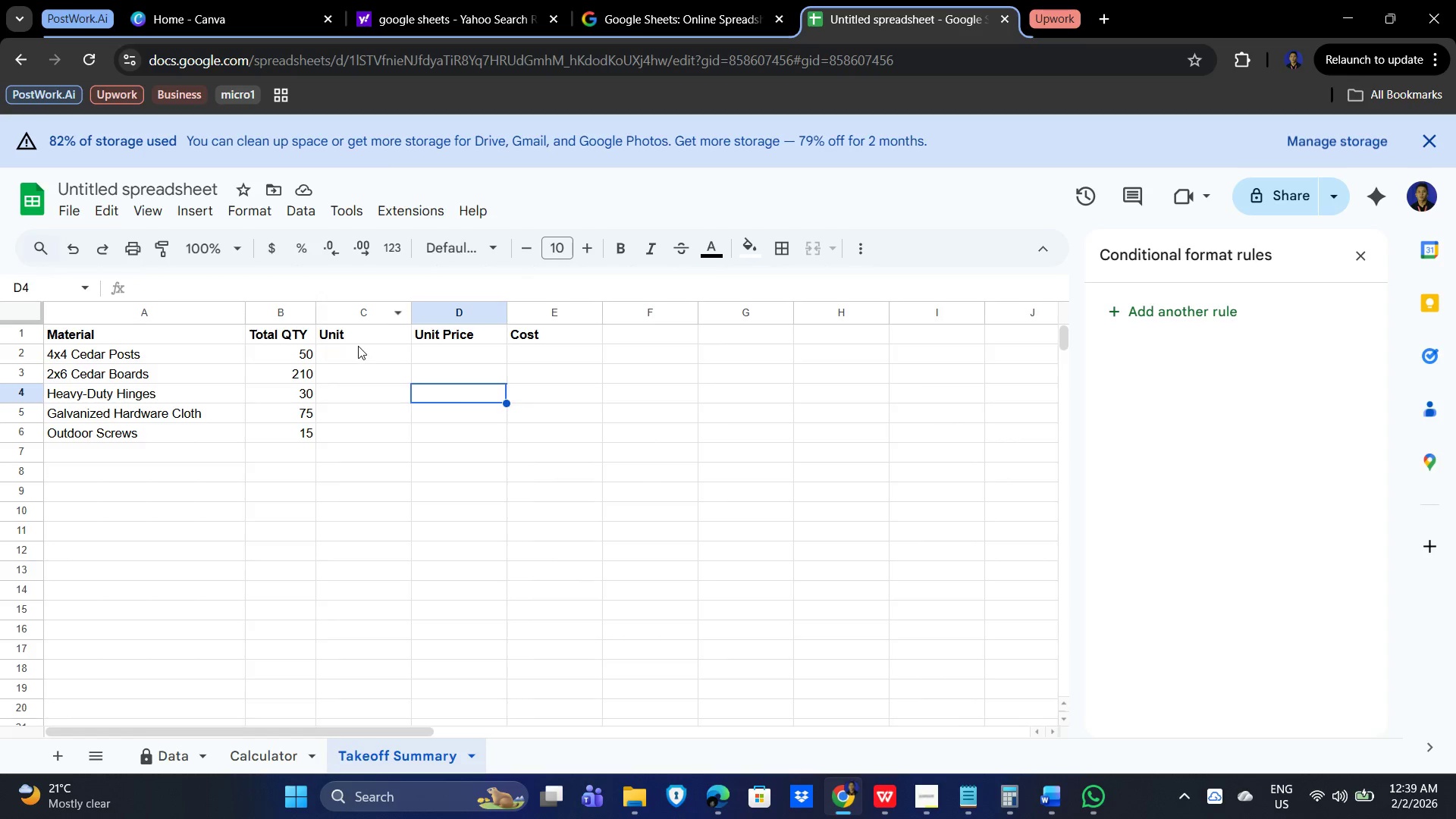 
left_click([358, 346])
 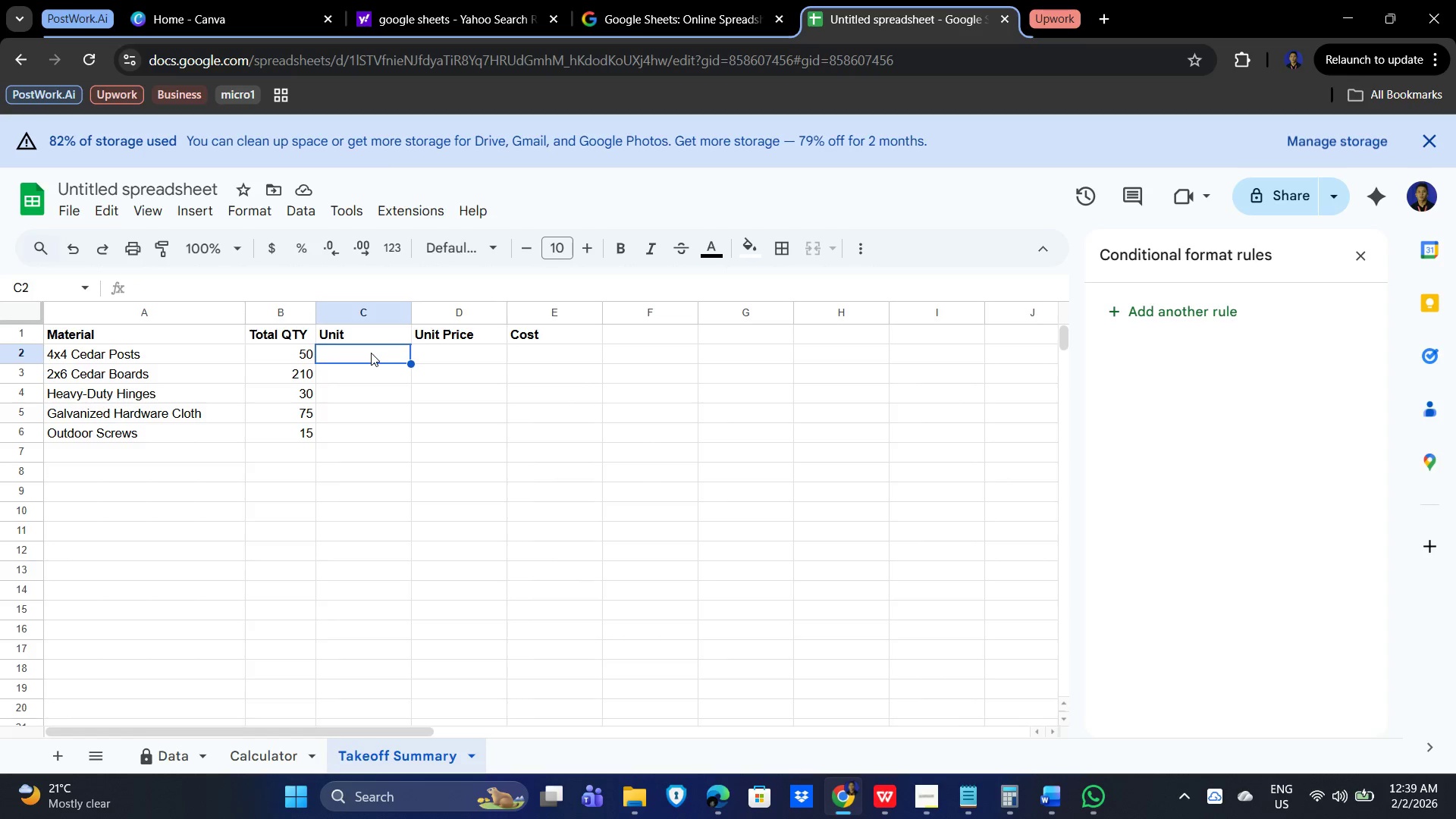 
double_click([370, 354])
 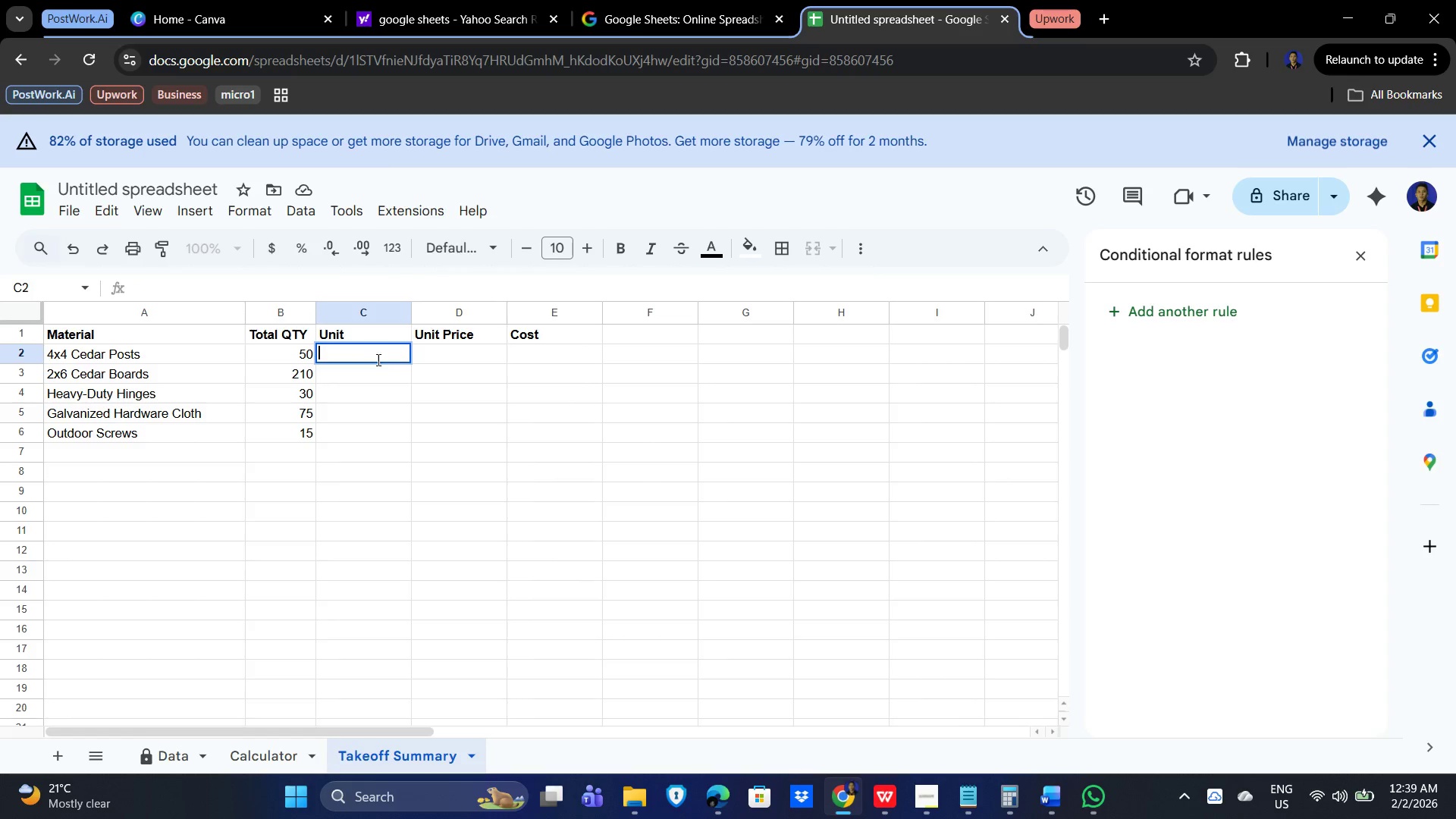 
key(Control+V)
 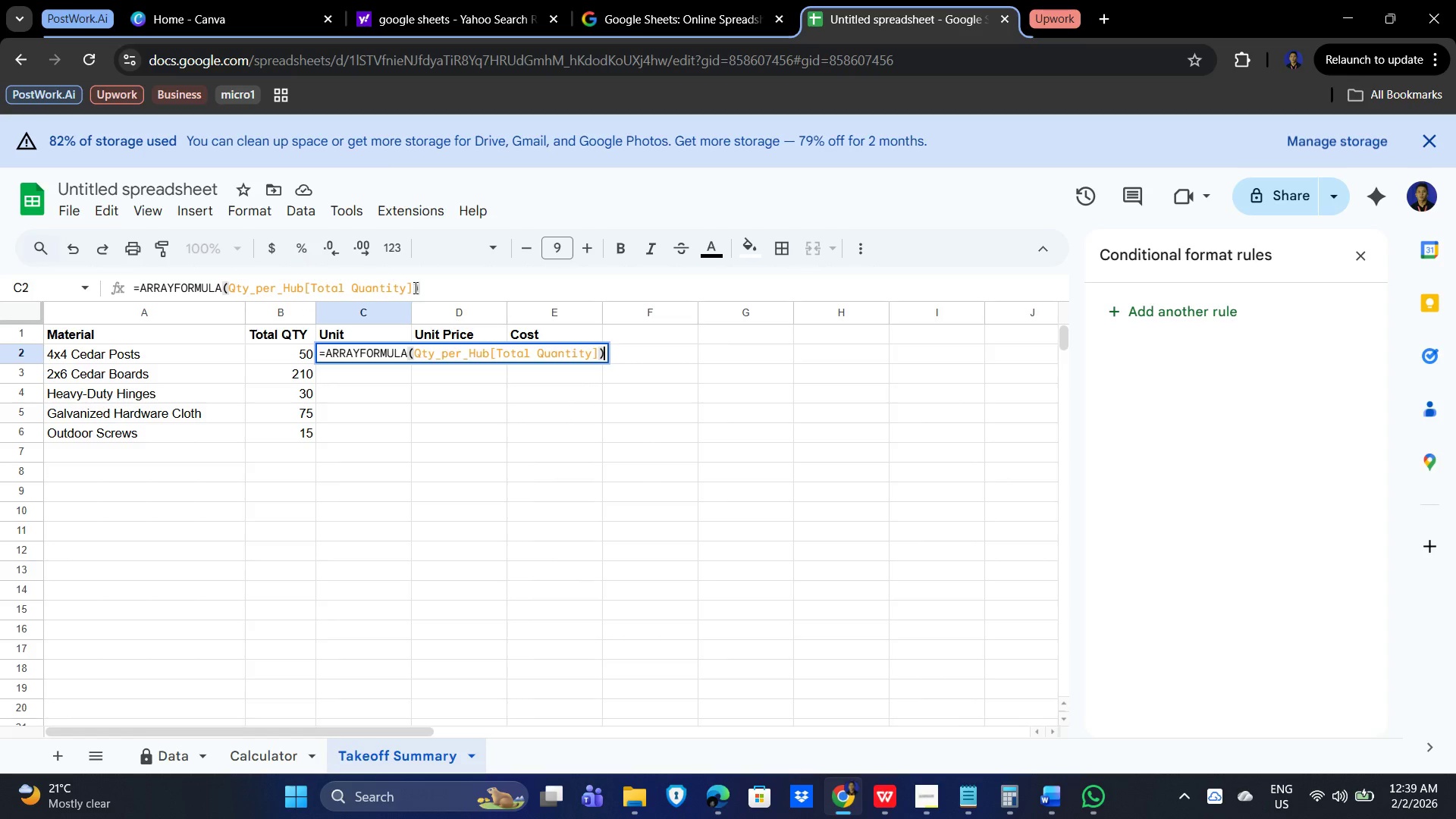 
left_click([406, 285])
 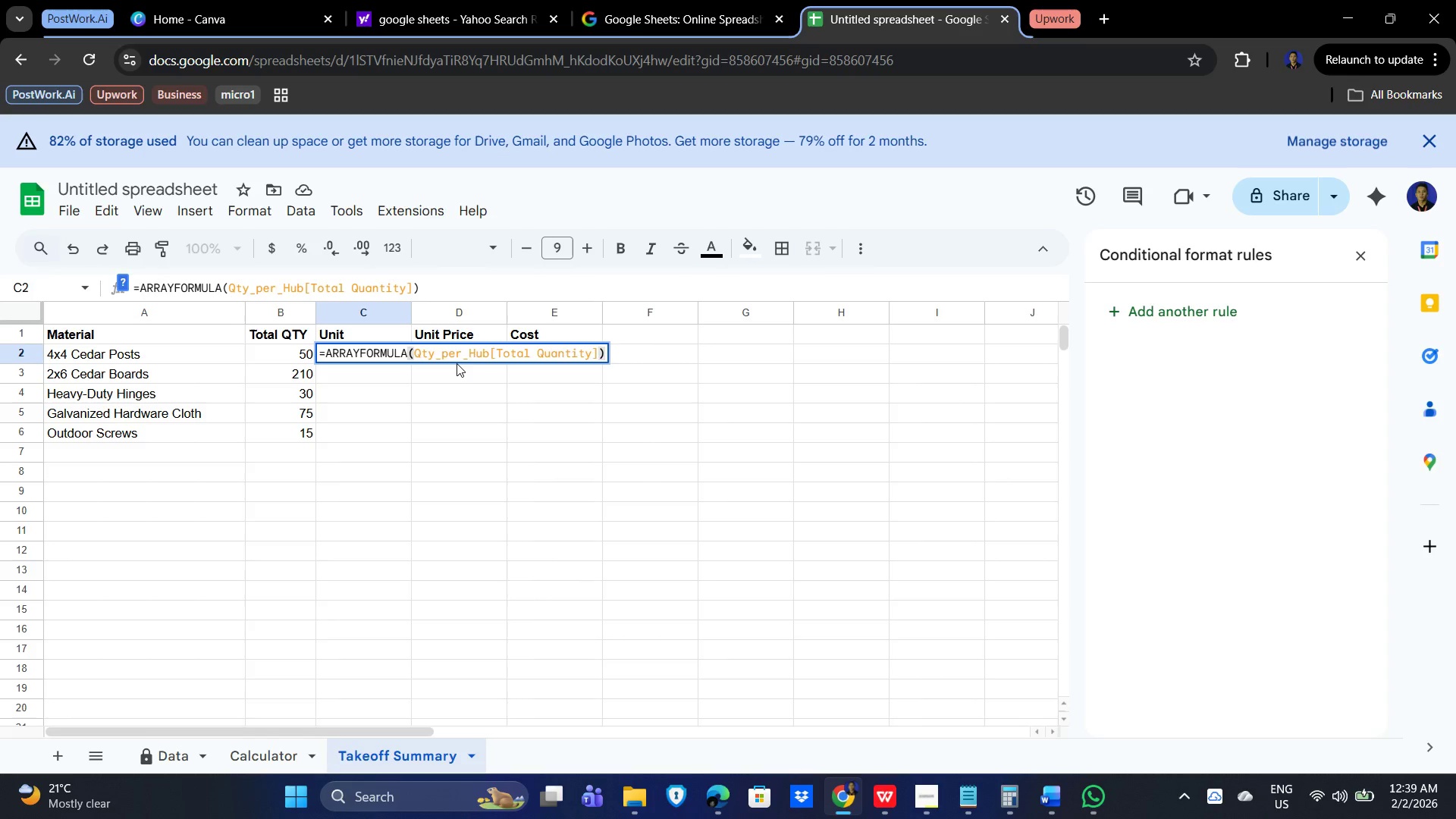 
key(Backspace)
 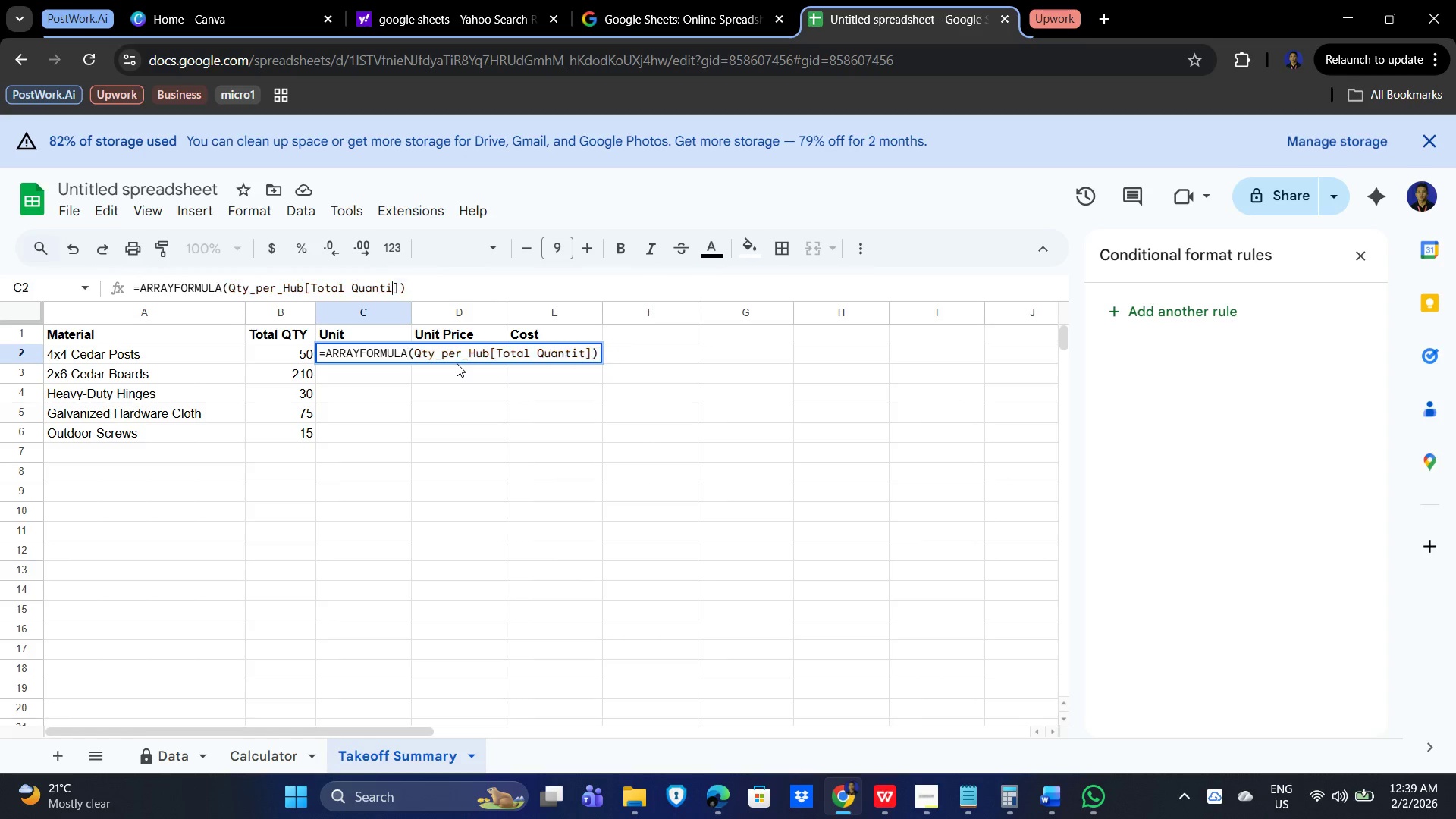 
key(Backspace)
 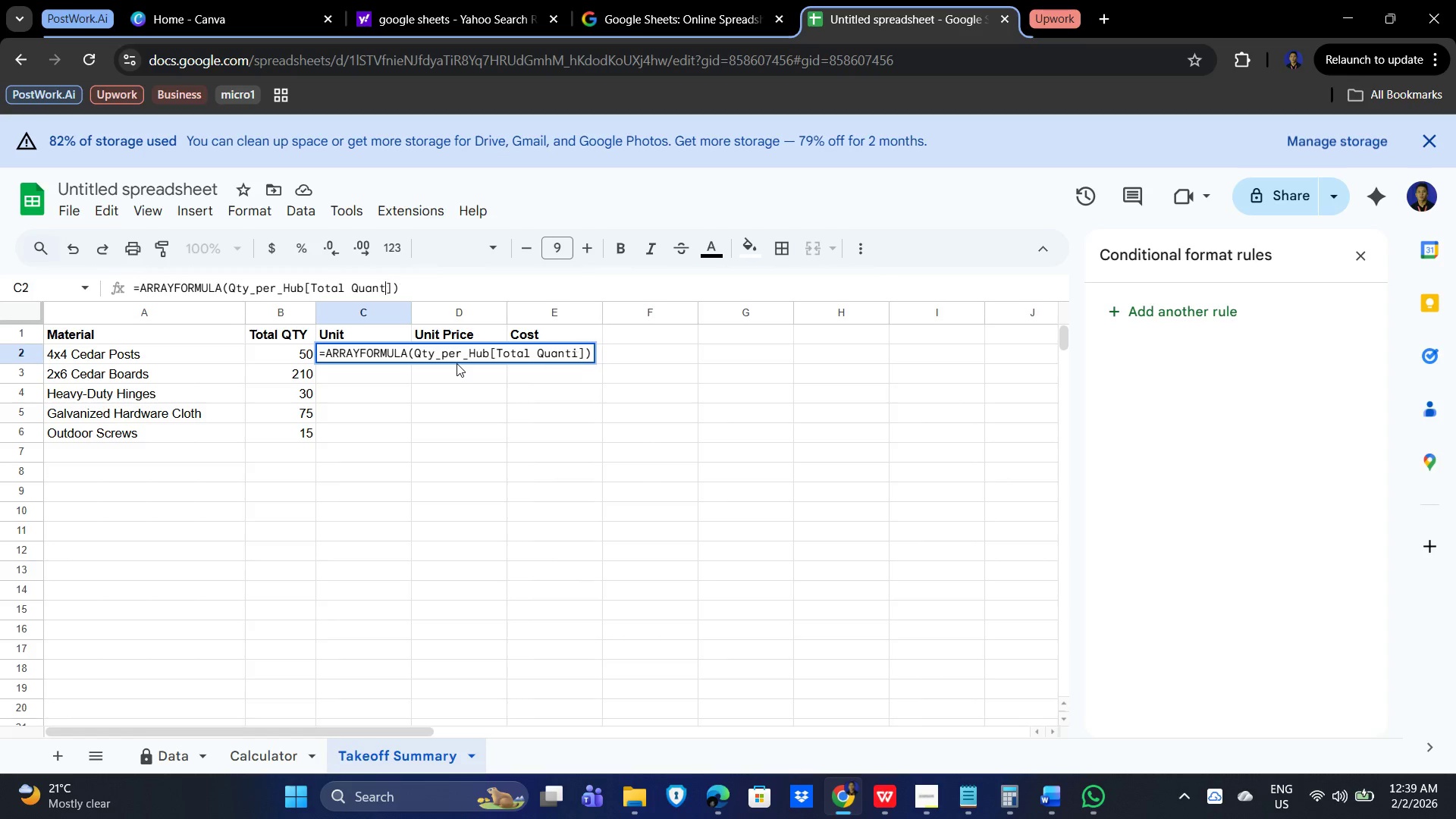 
key(Backspace)
 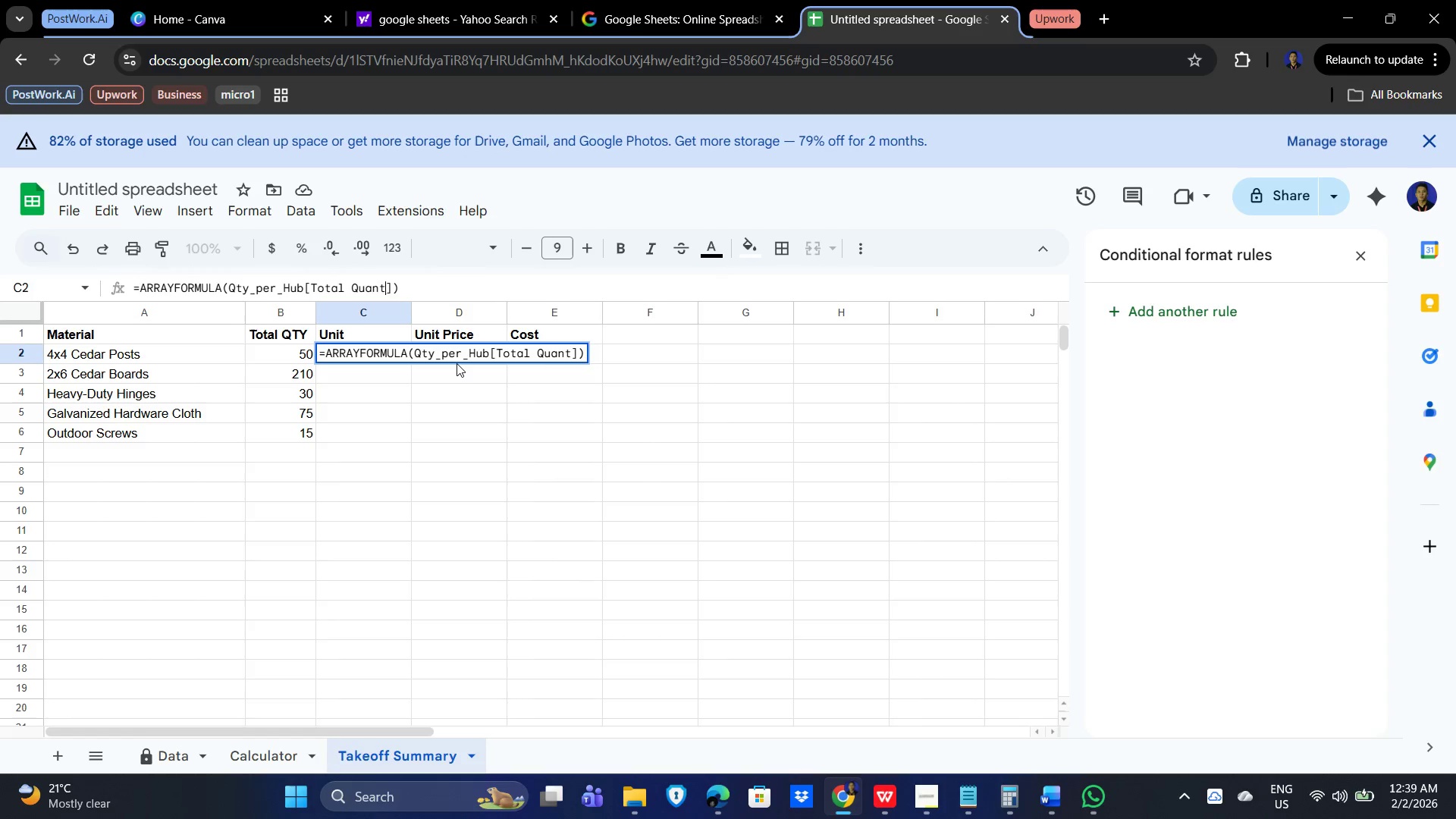 
key(Backspace)
 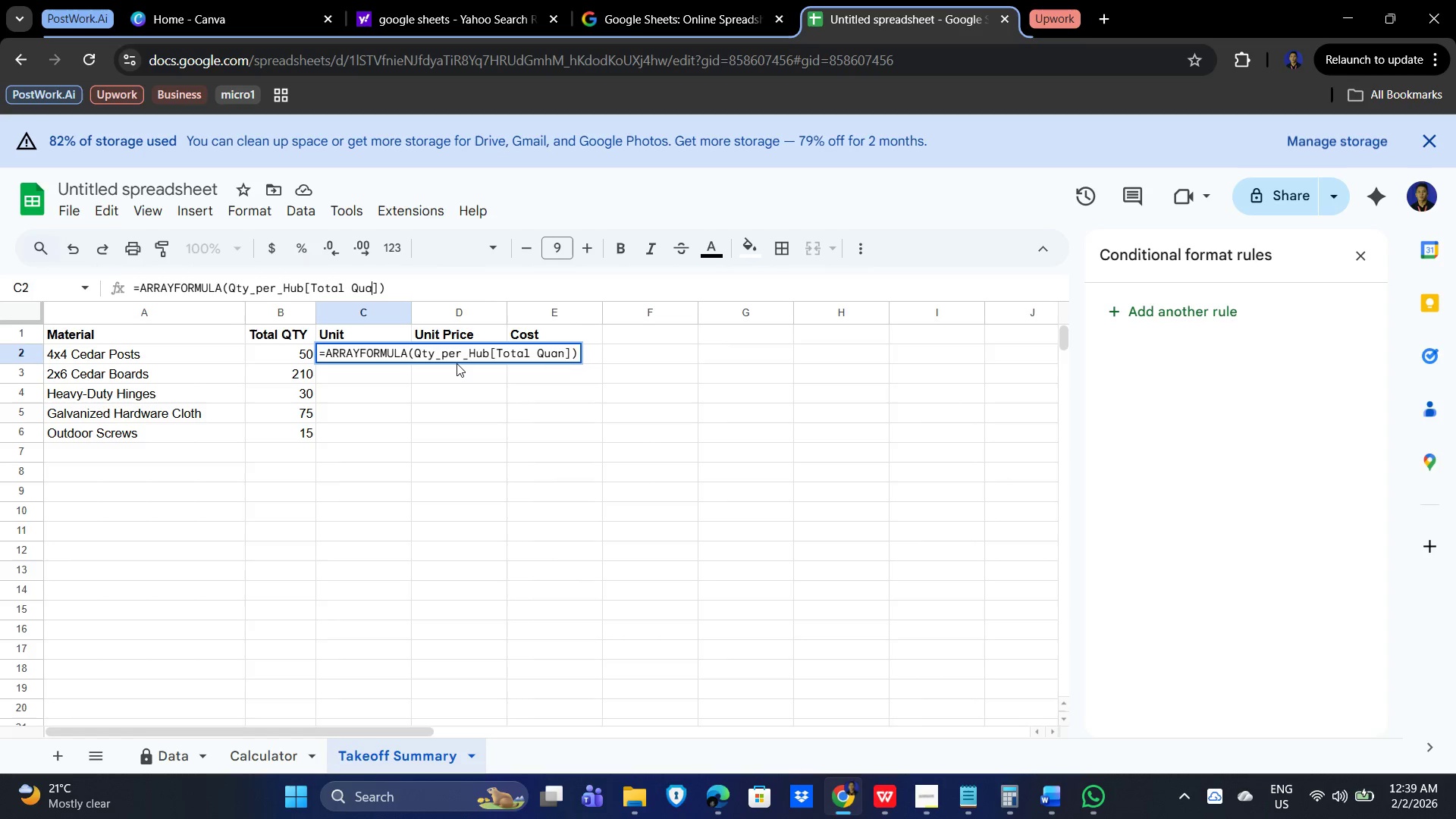 
key(Backspace)
 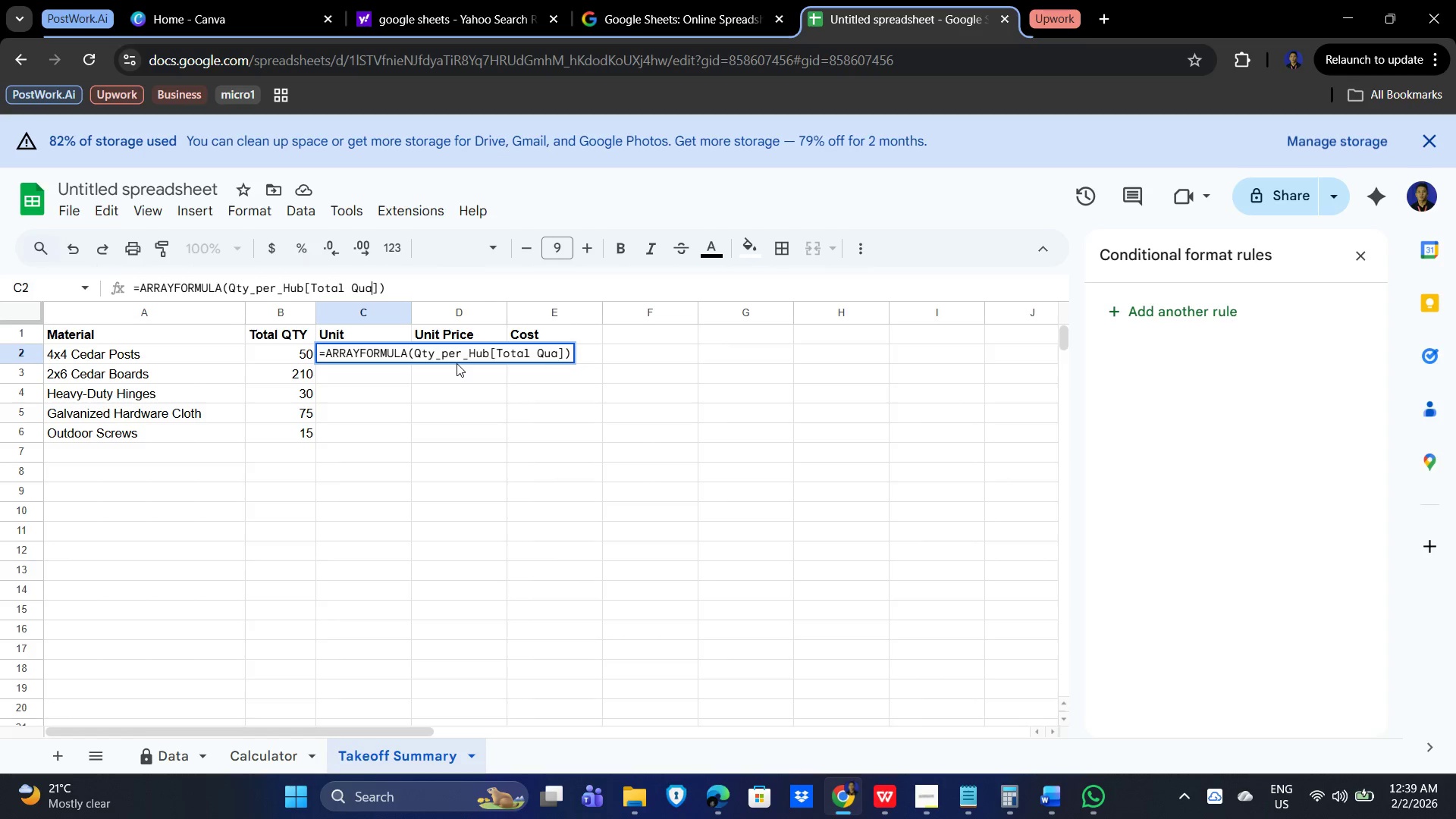 
key(Backspace)
 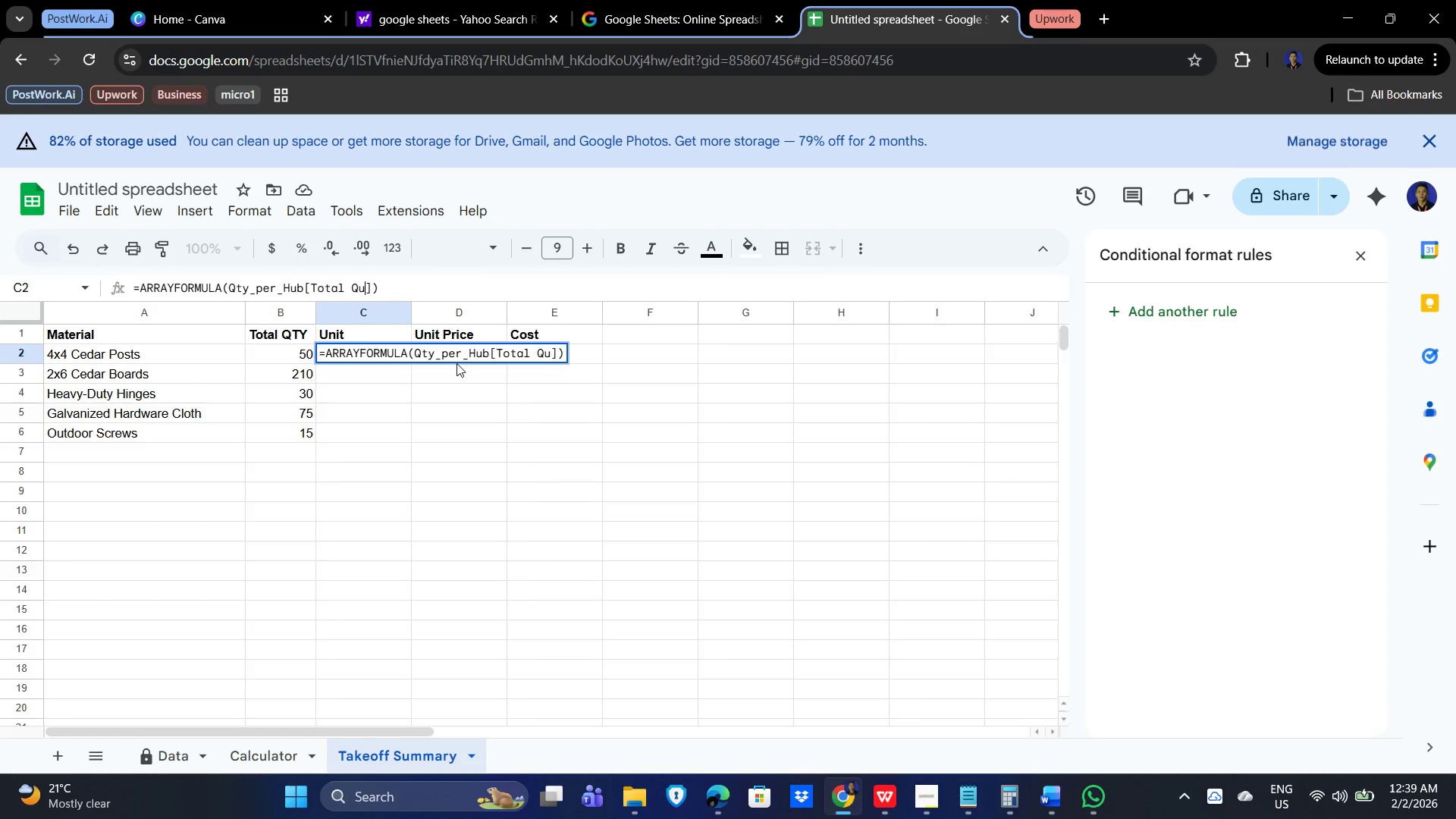 
key(Backspace)
 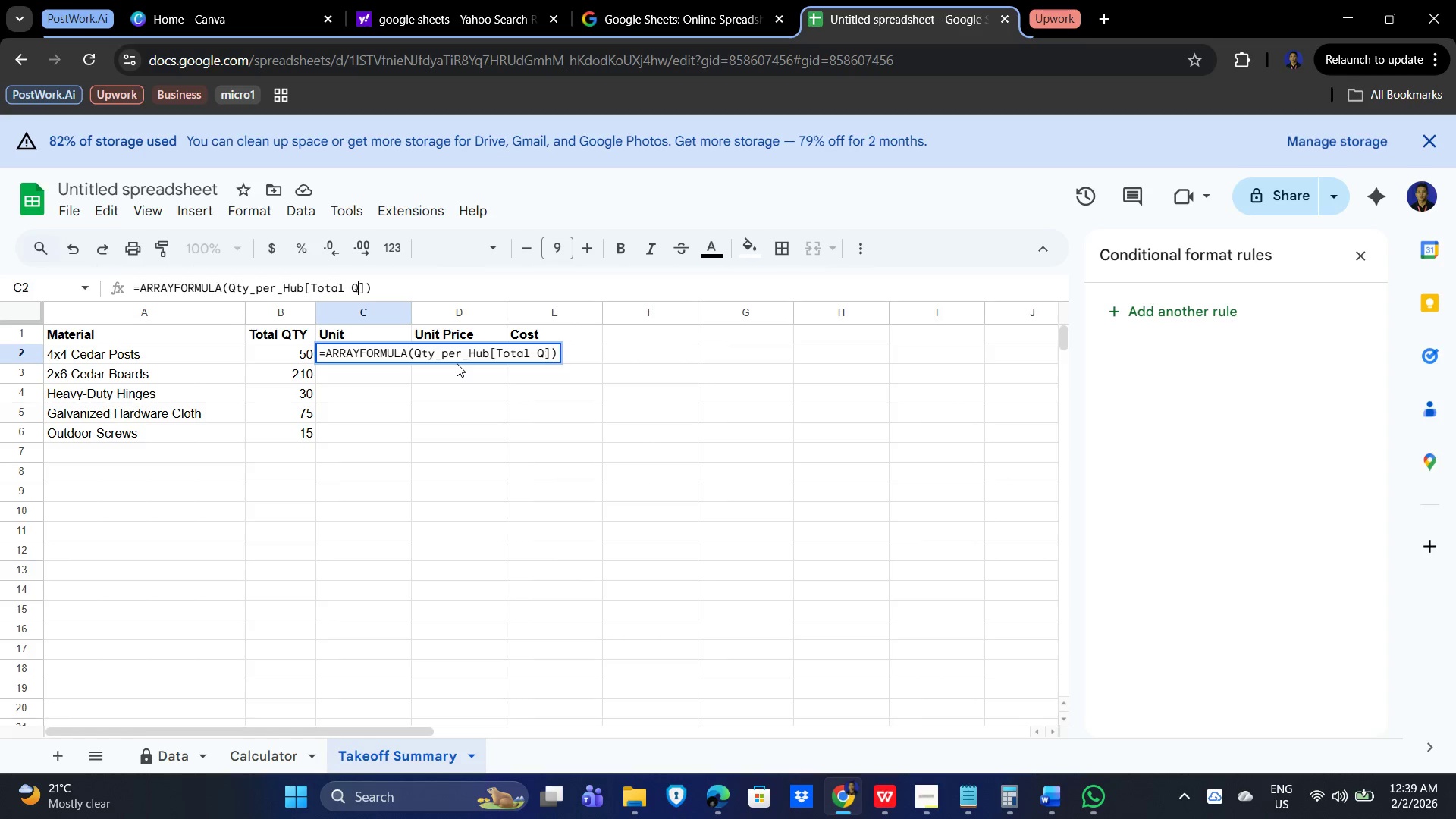 
key(Backspace)
 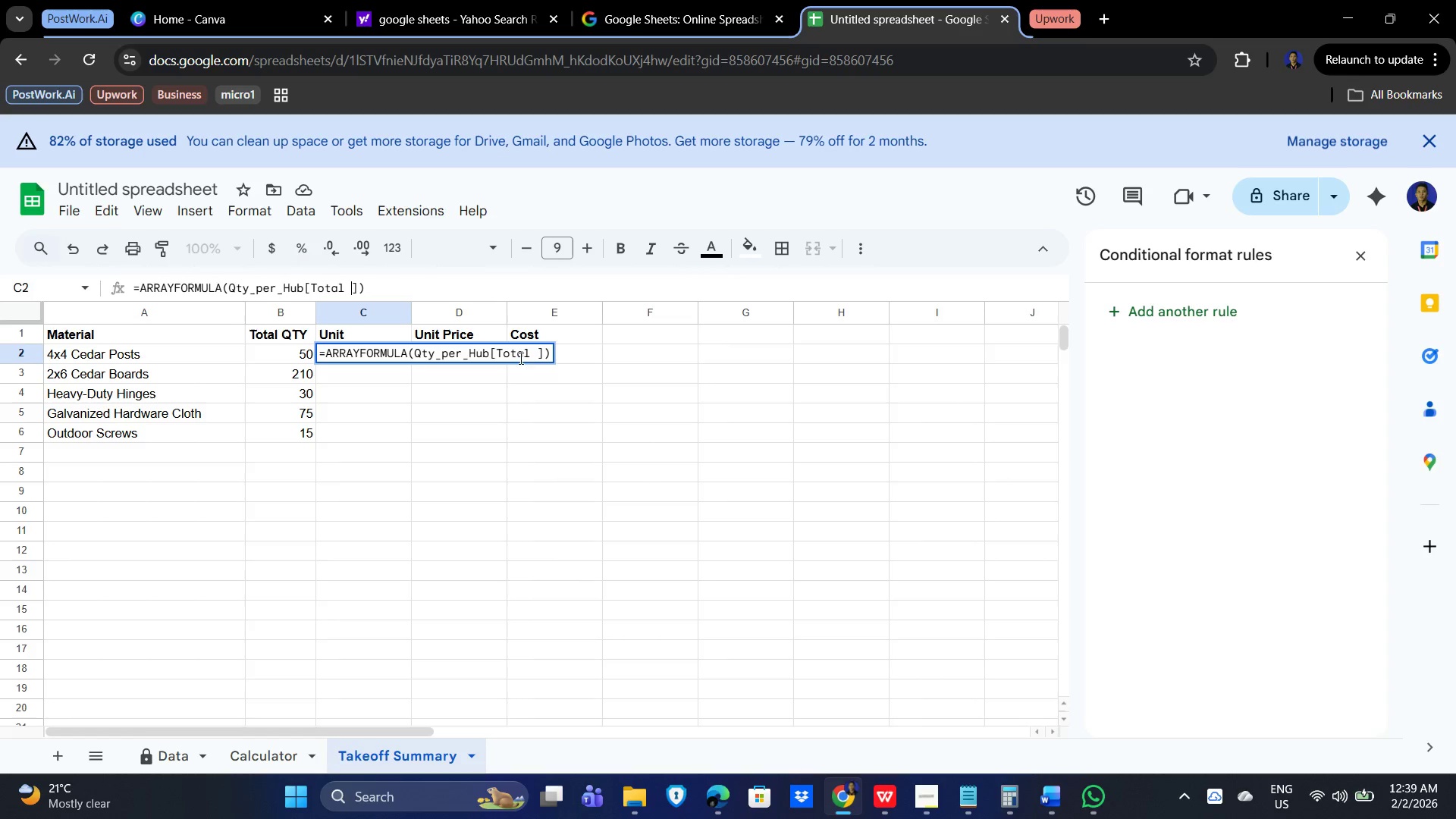 
left_click([535, 351])
 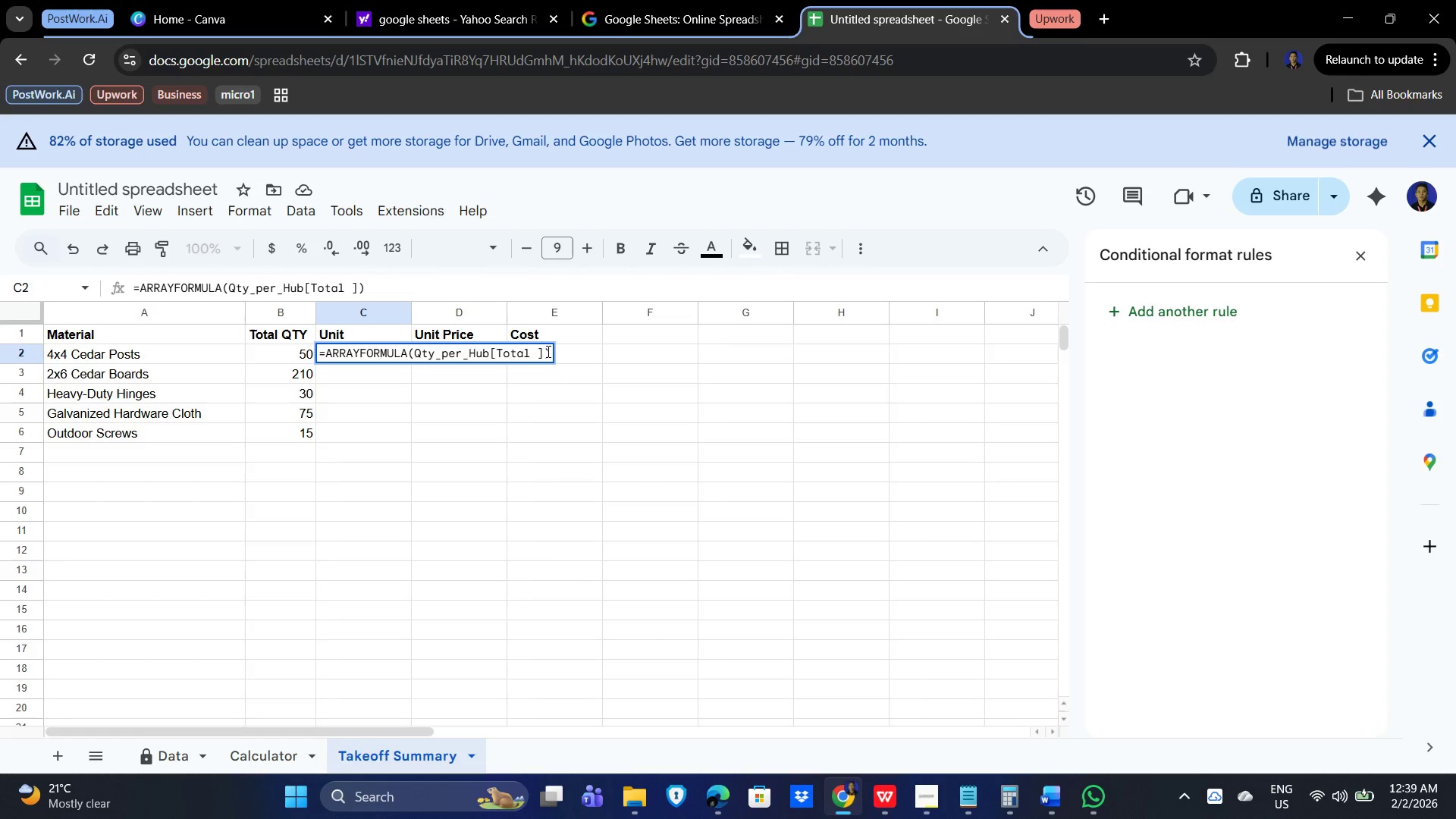 
left_click([547, 351])
 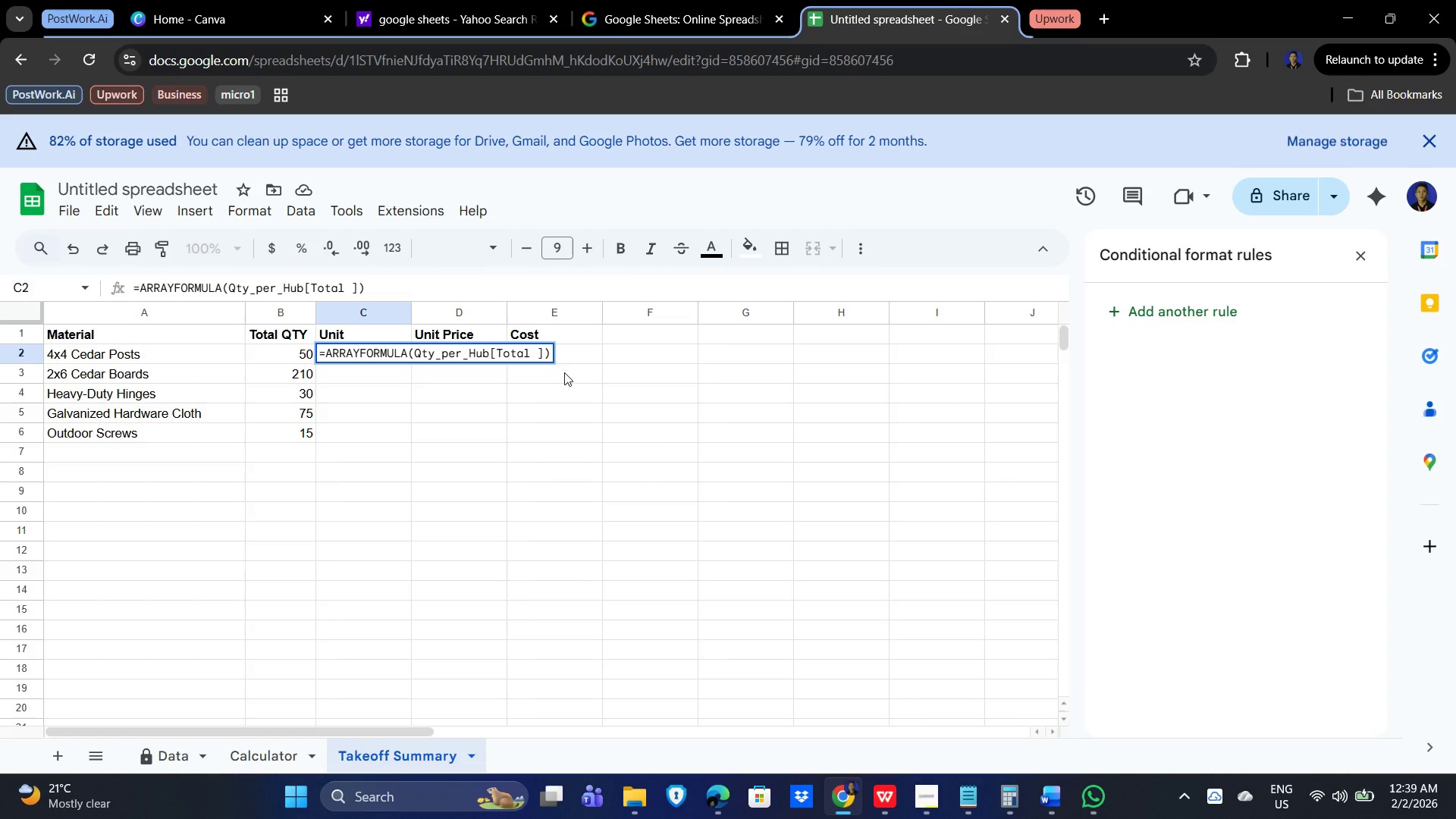 
key(Backspace)
 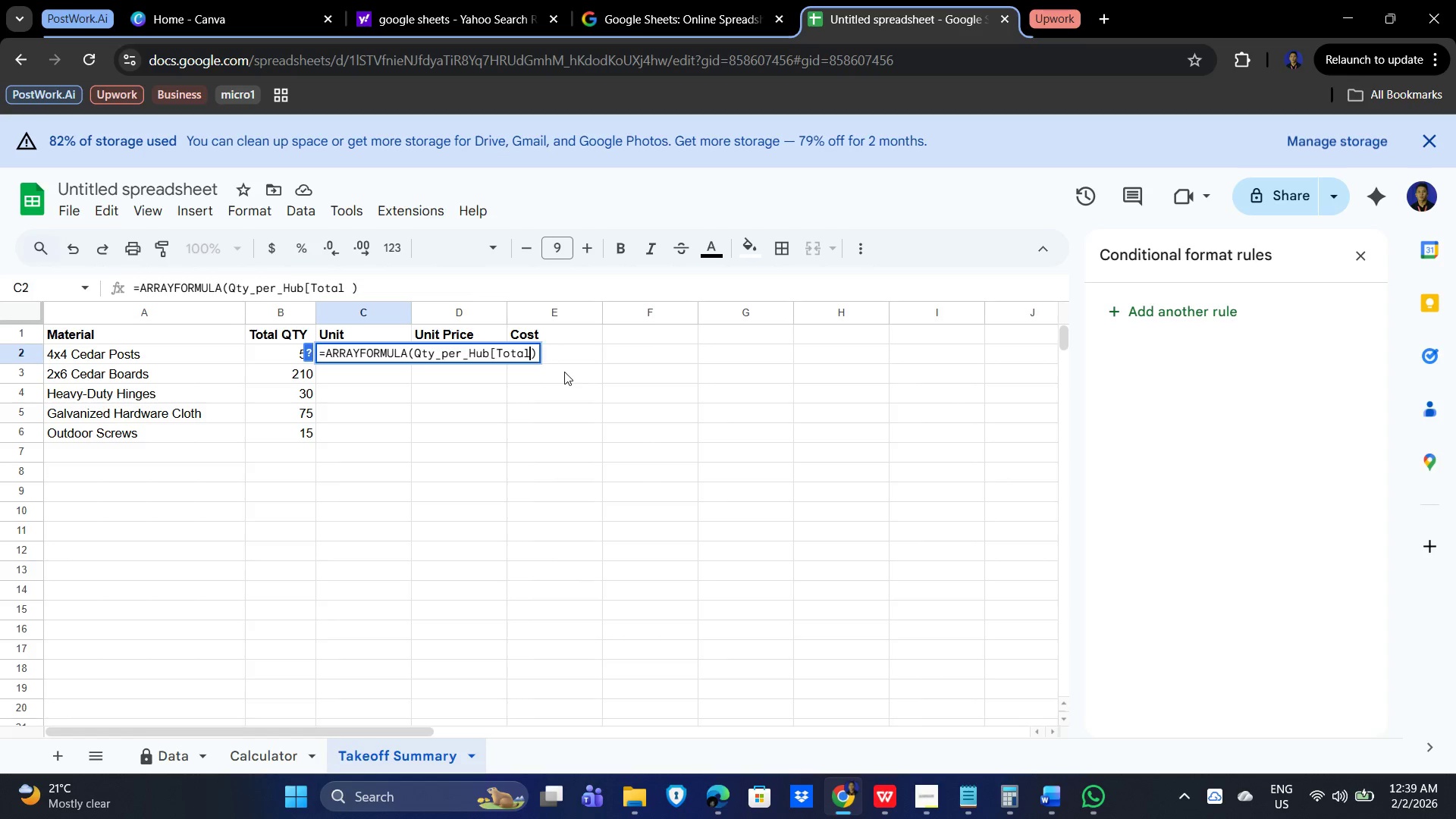 
key(Backspace)
 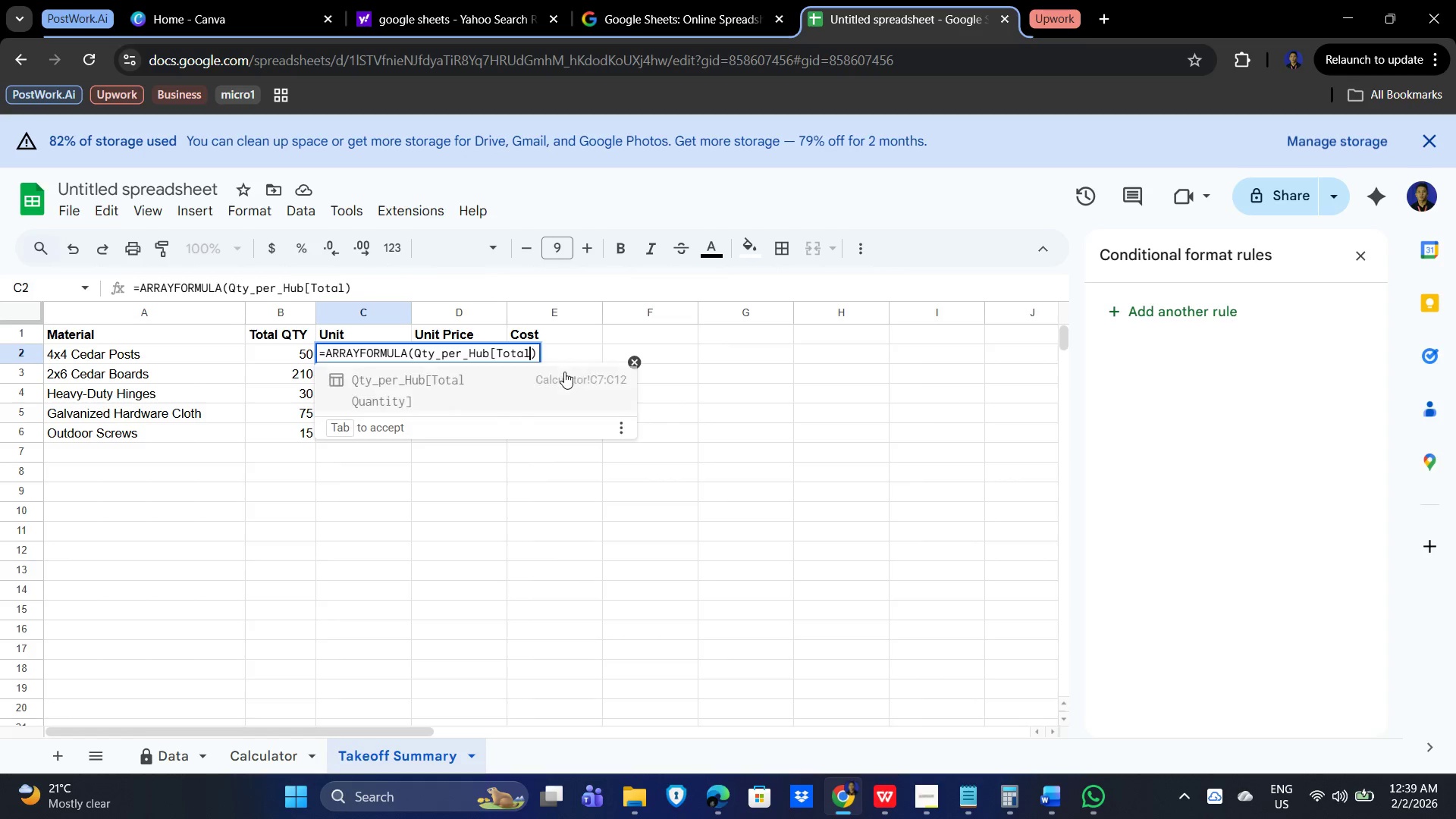 
key(Backspace)
 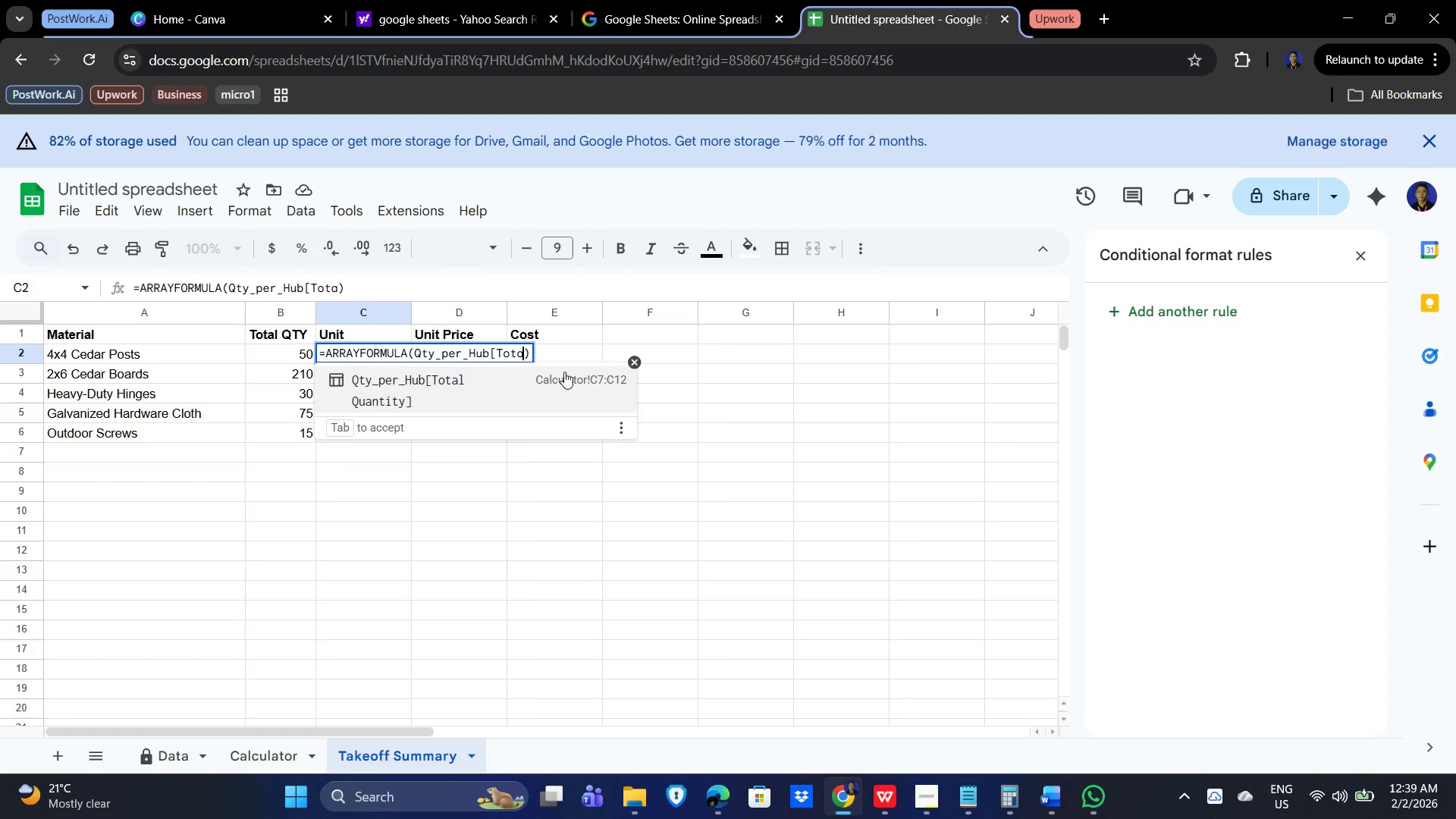 
key(Backspace)
 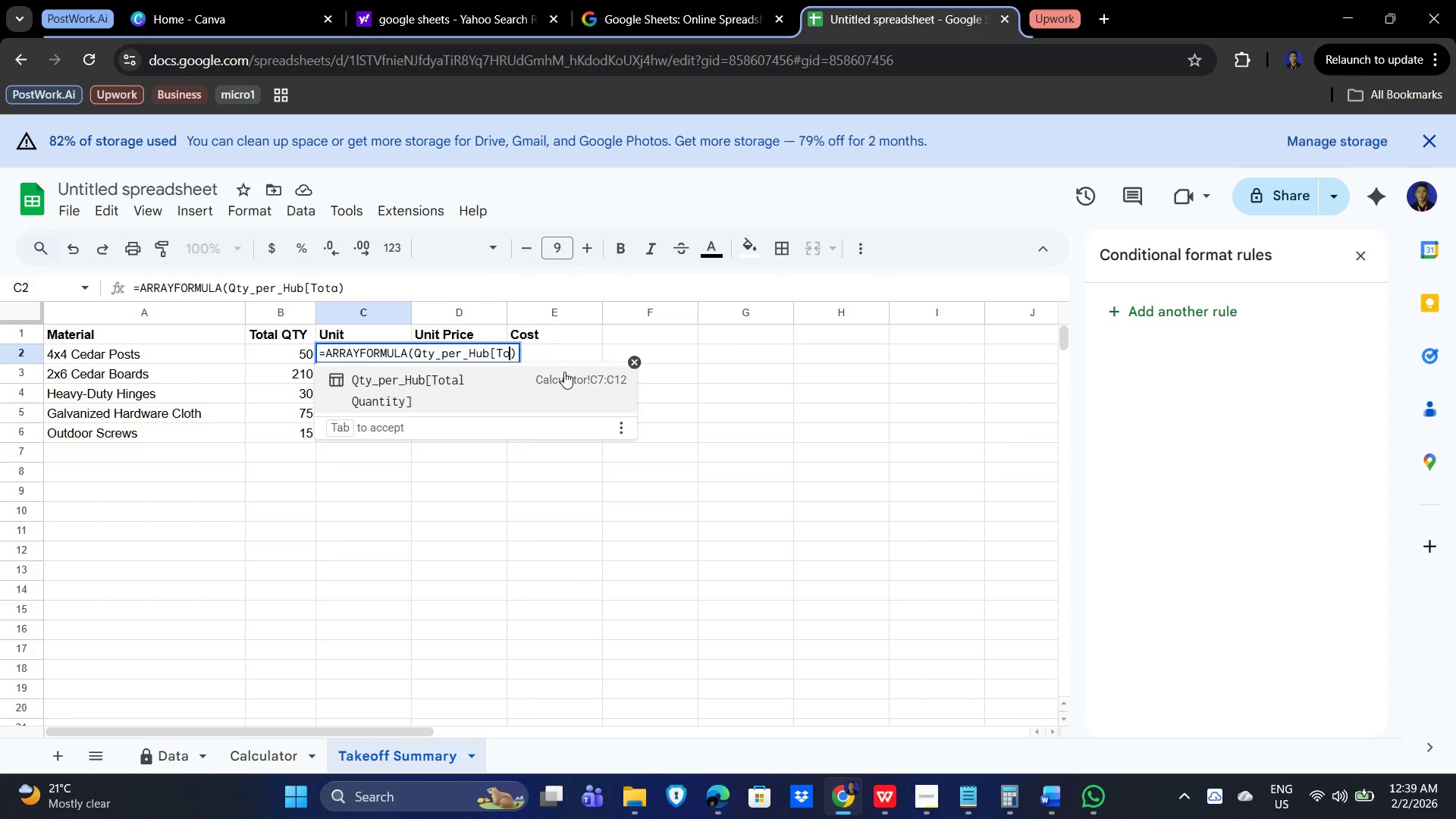 
key(Backspace)
 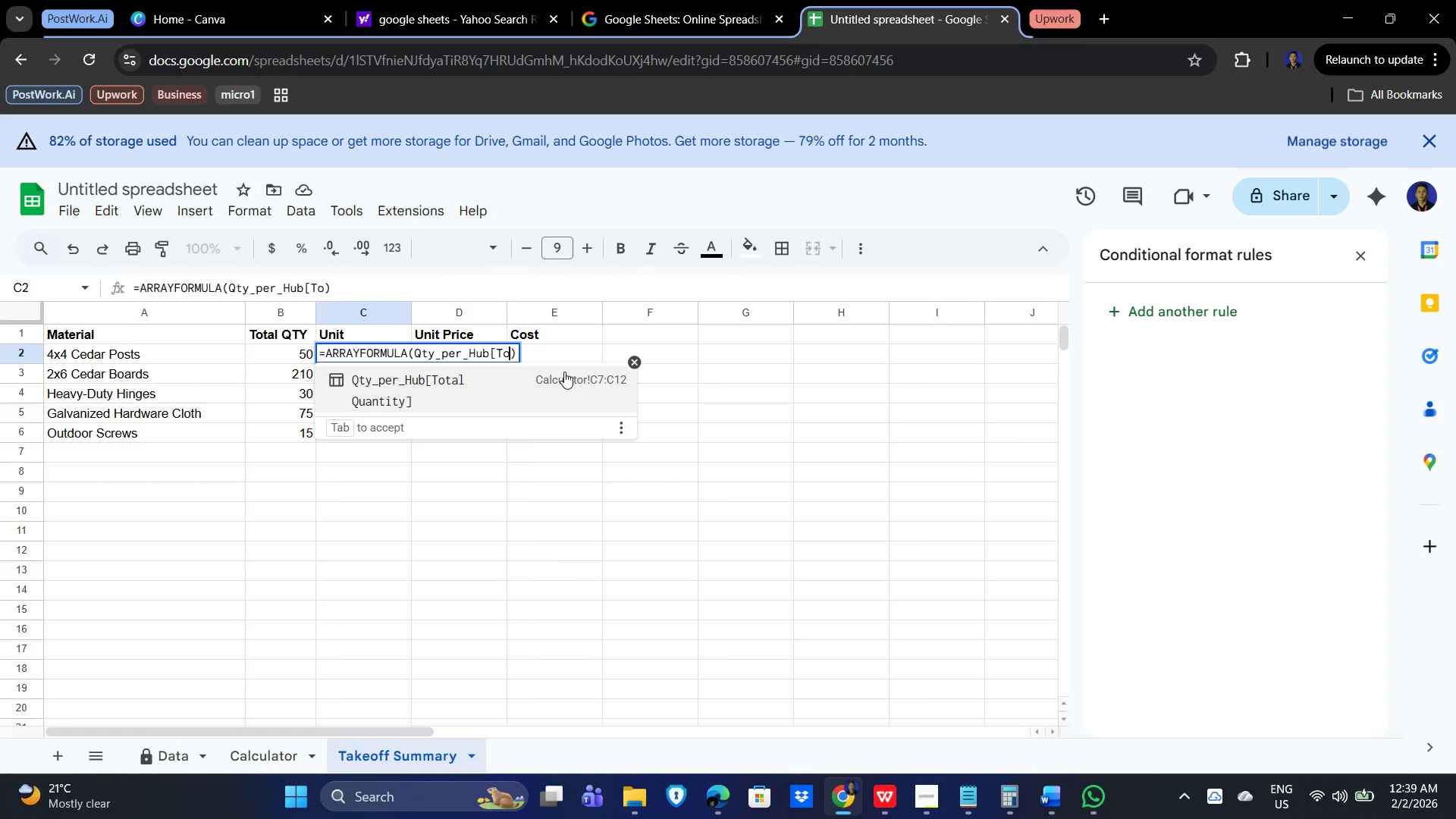 
key(Backspace)
 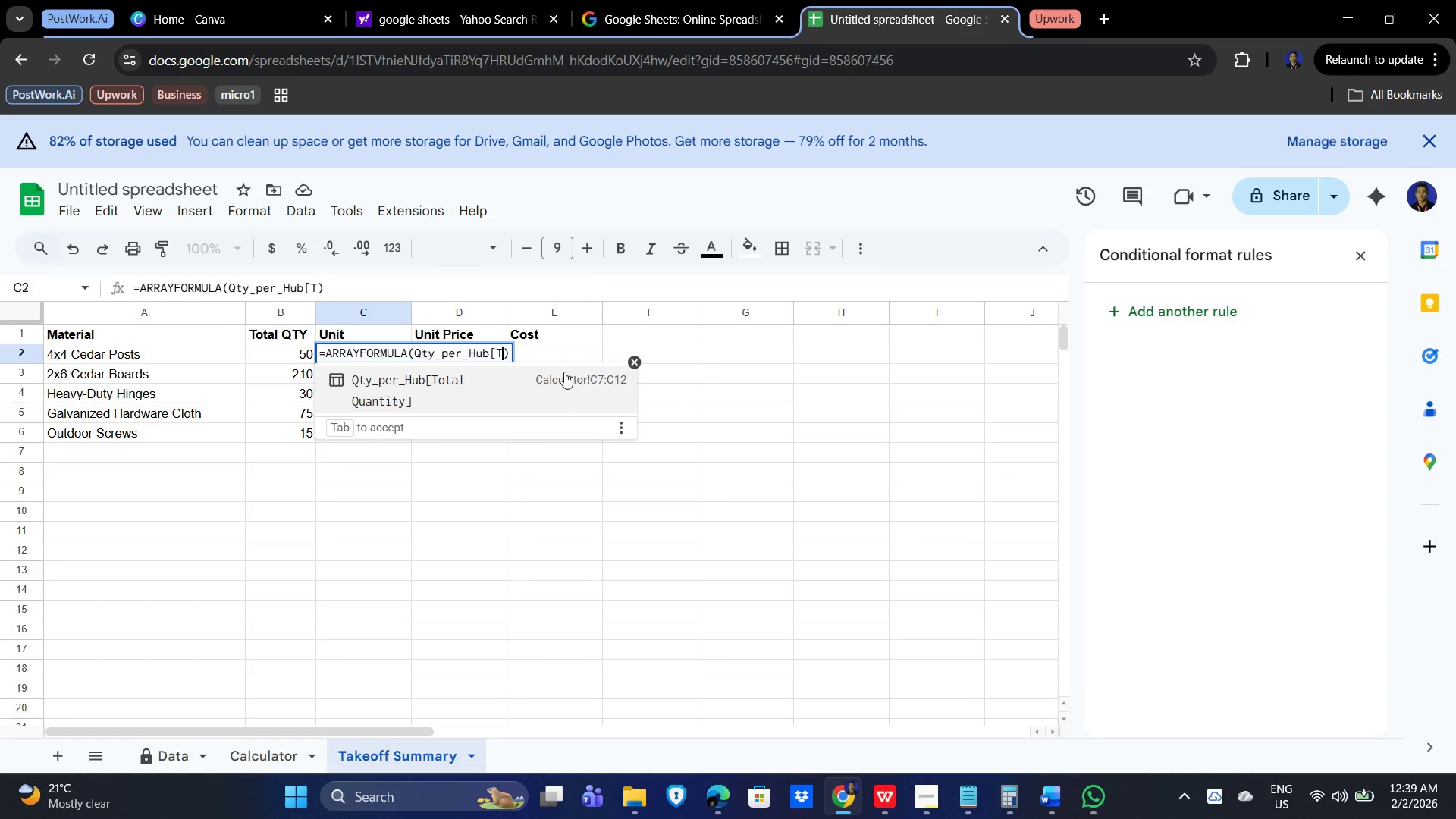 
key(Backspace)
 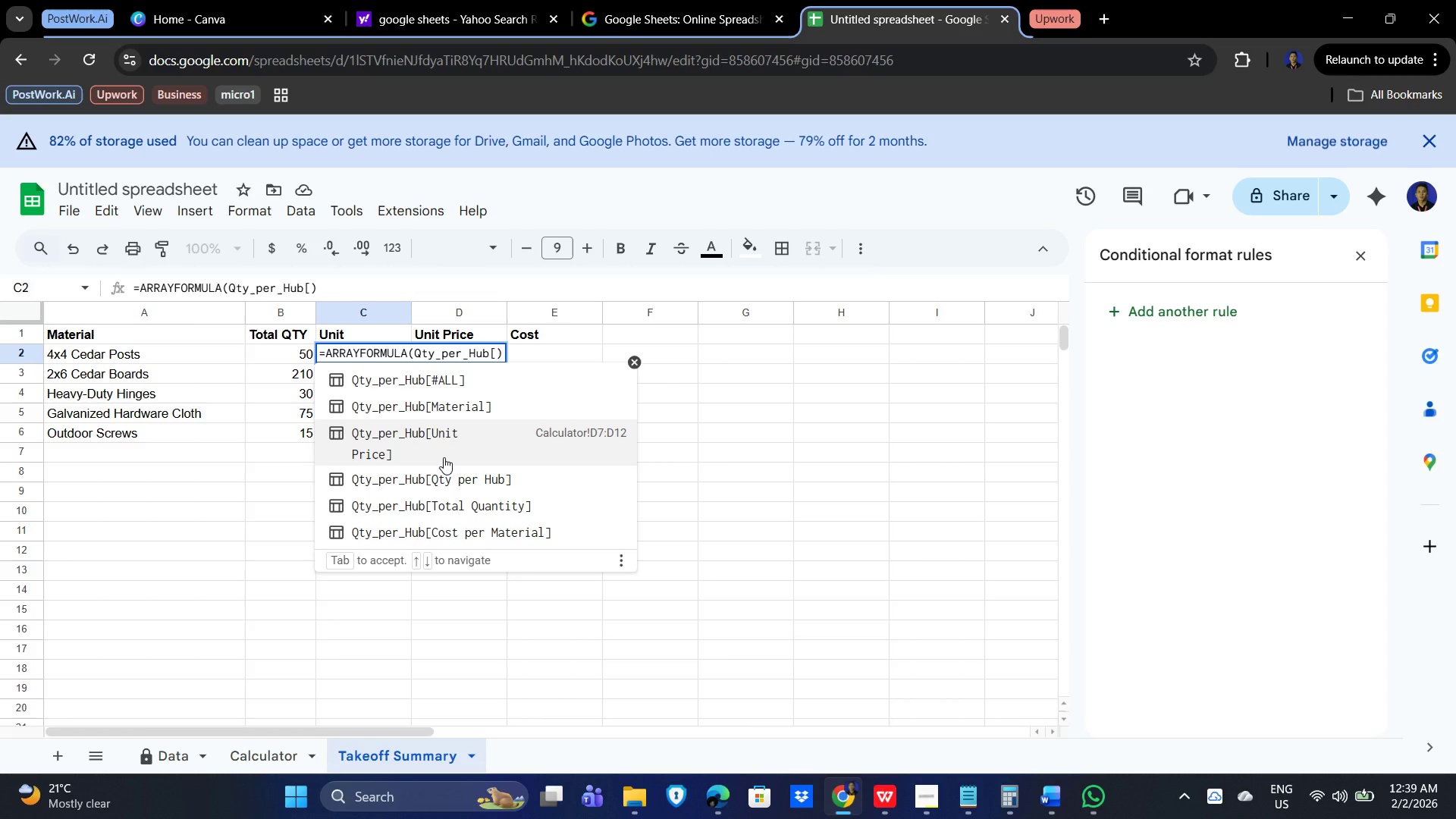 
wait(9.02)
 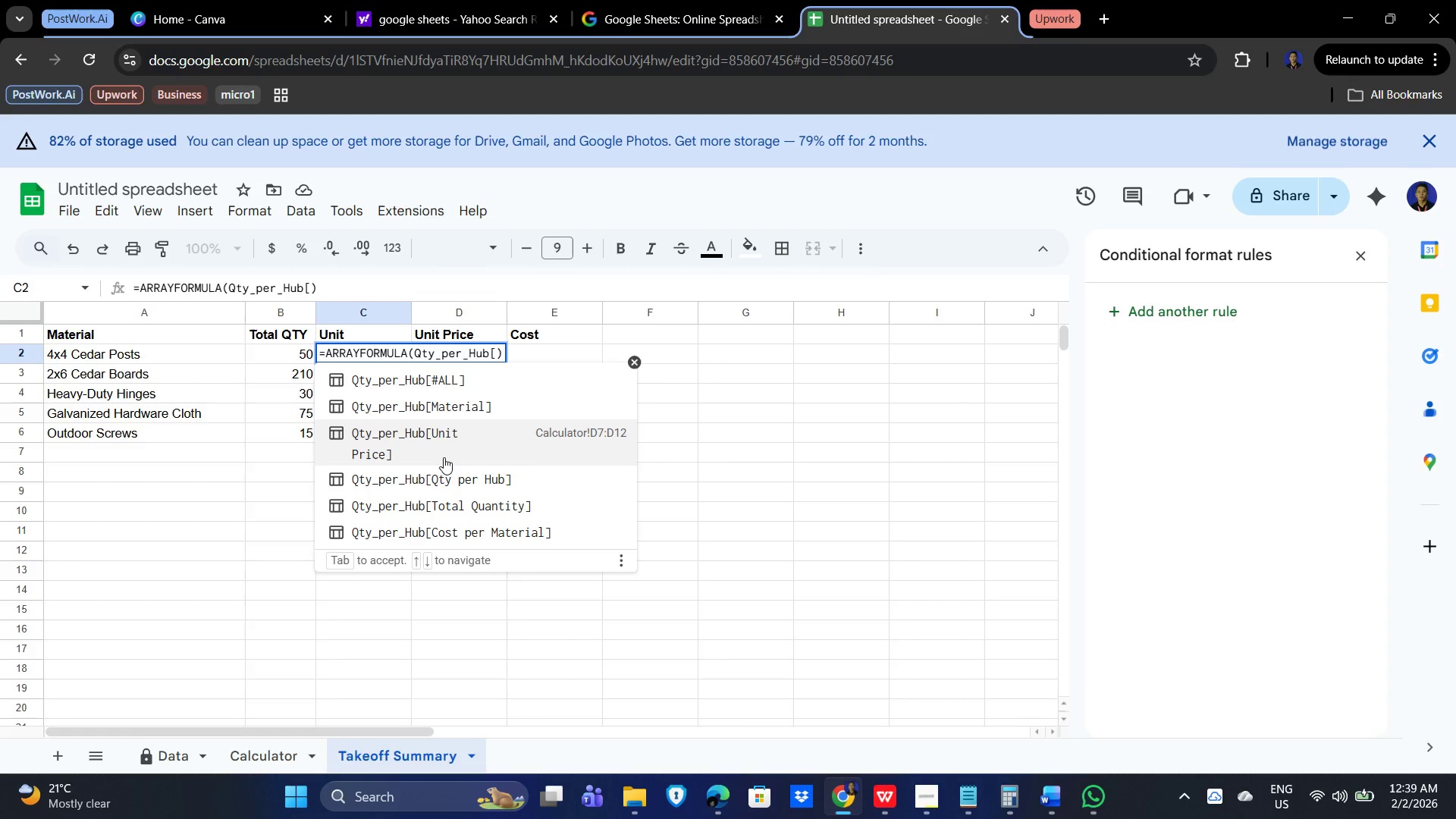 
scroll: coordinate [457, 516], scroll_direction: down, amount: 3.0
 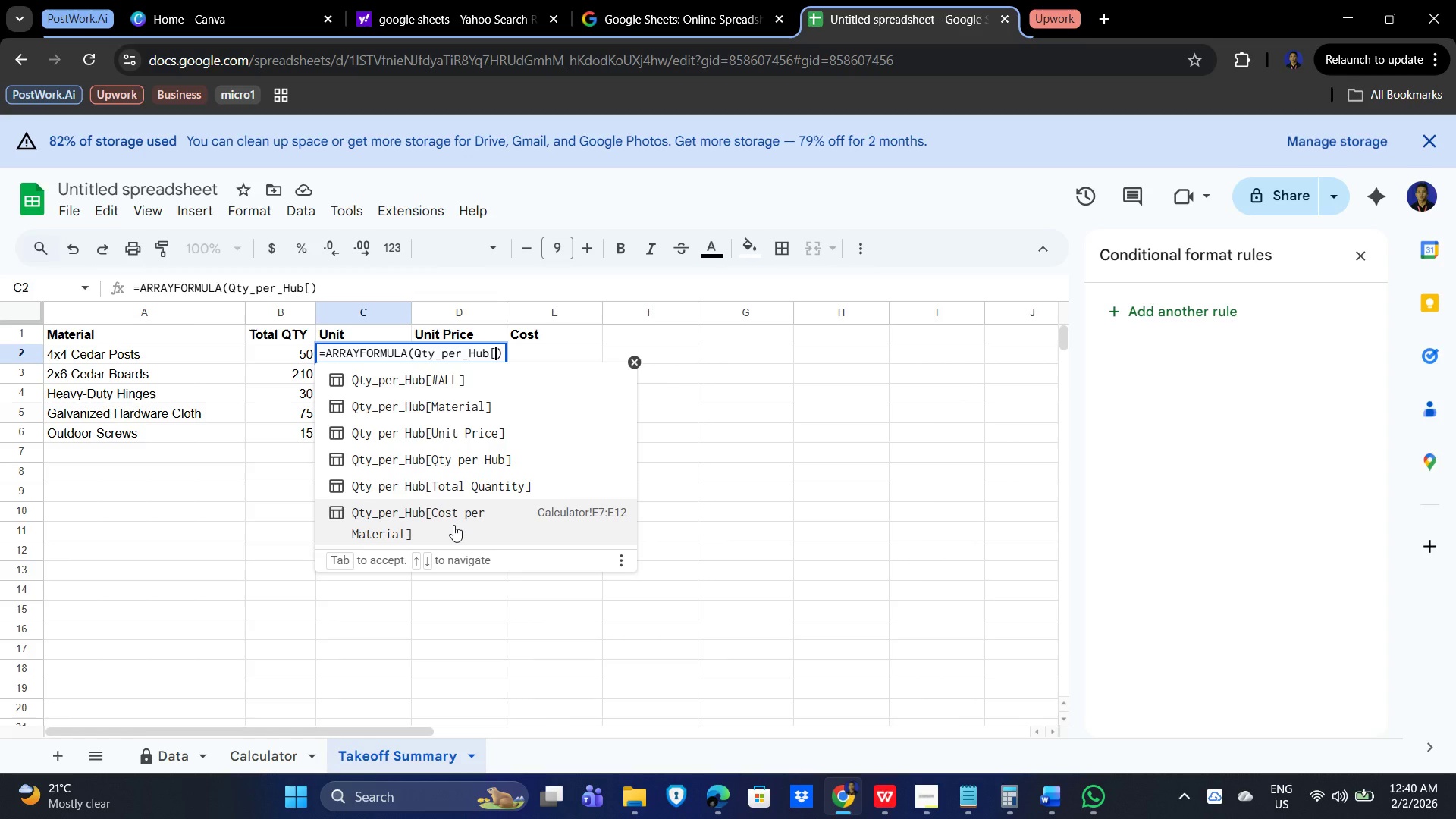 
wait(5.68)
 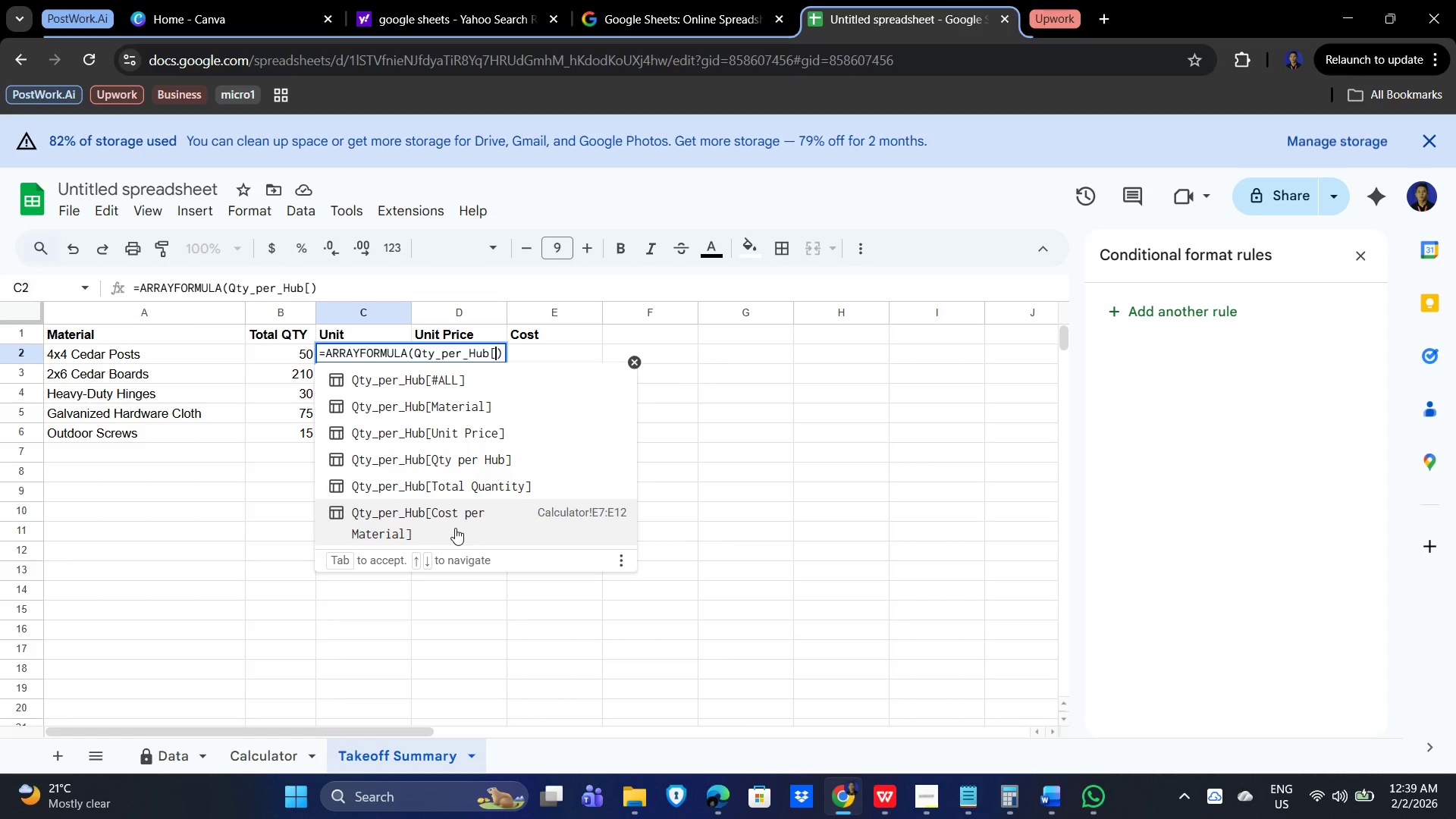 
left_click([453, 525])
 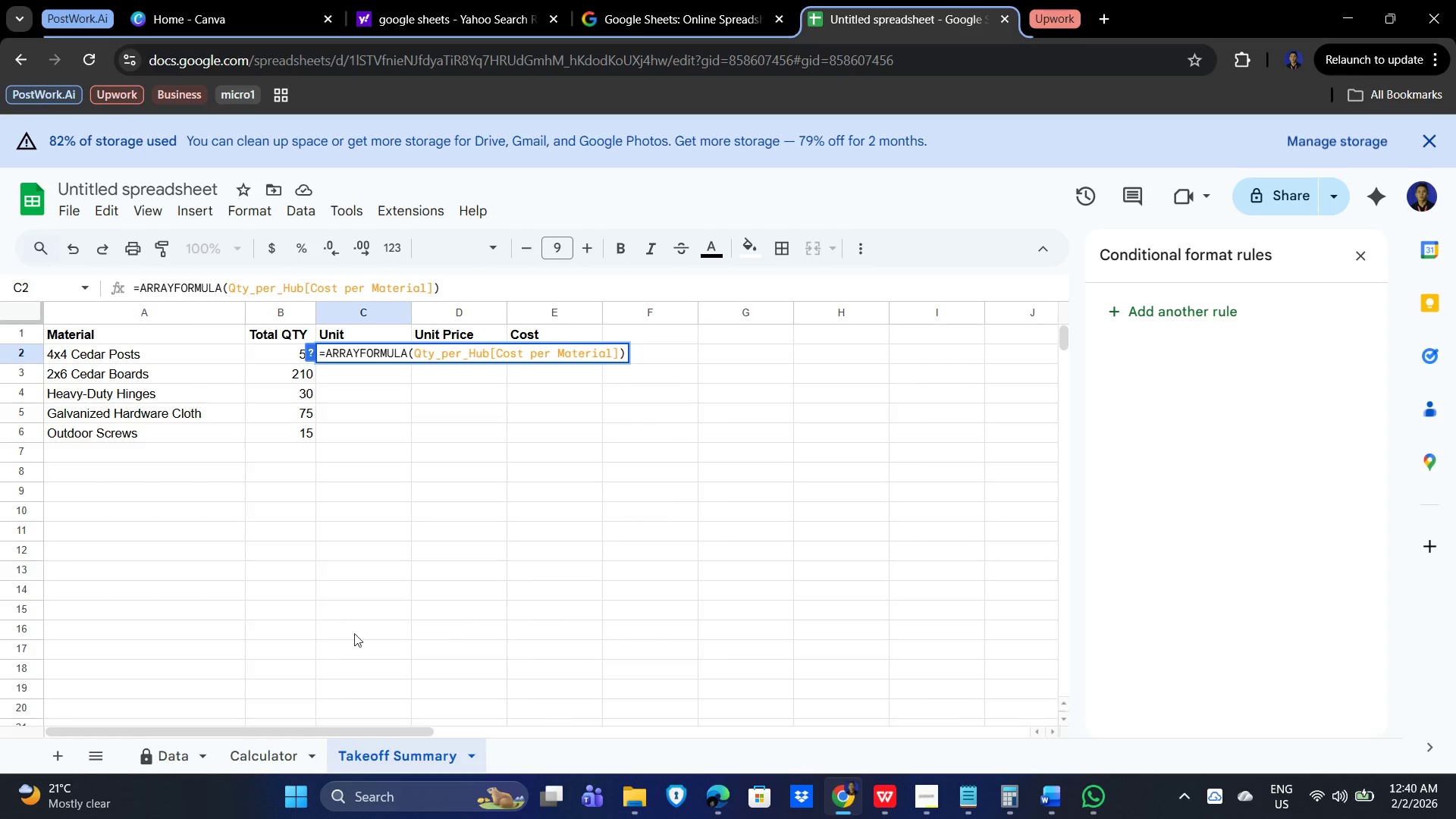 
left_click([266, 761])
 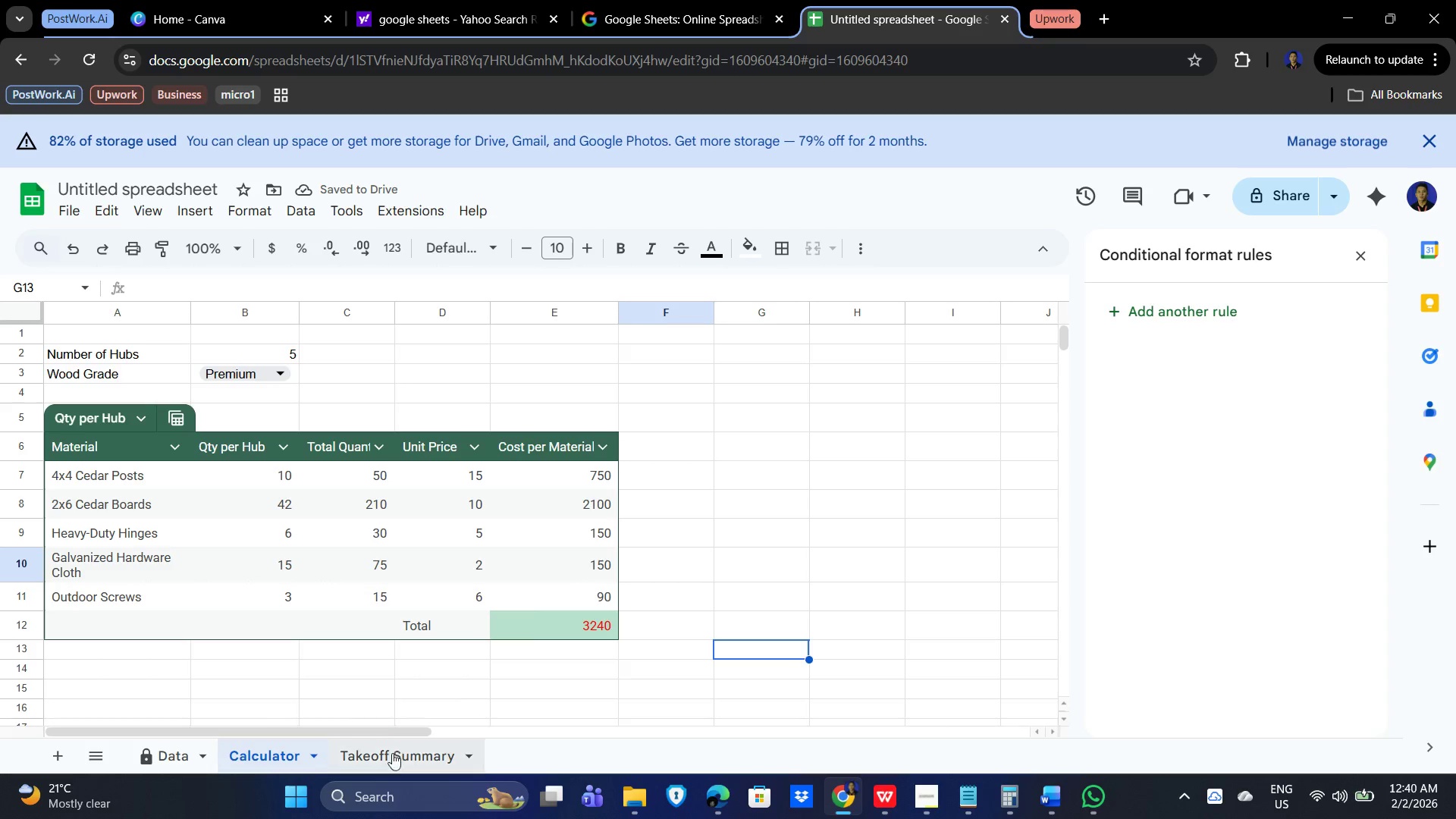 
wait(6.86)
 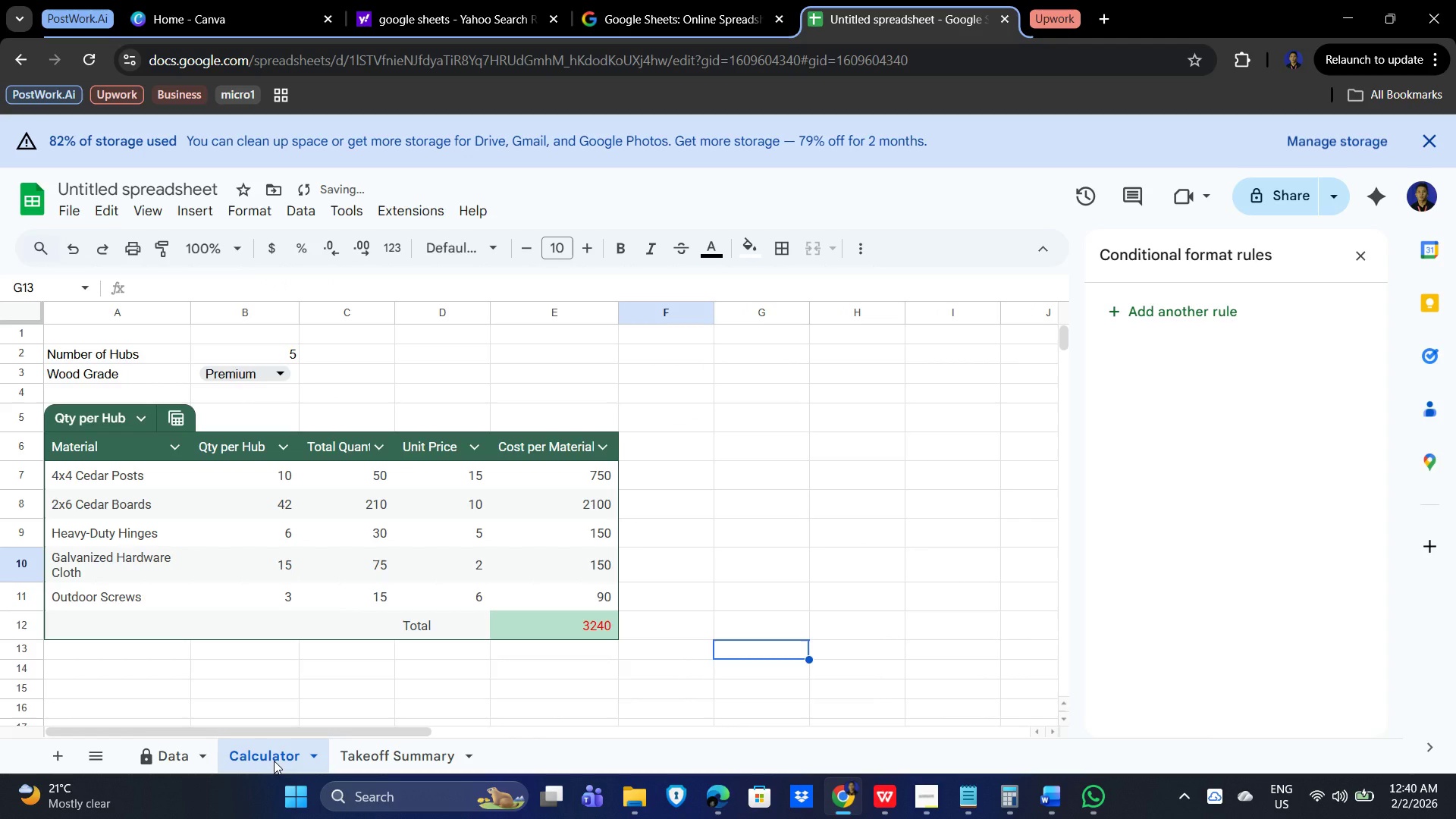 
left_click([394, 758])
 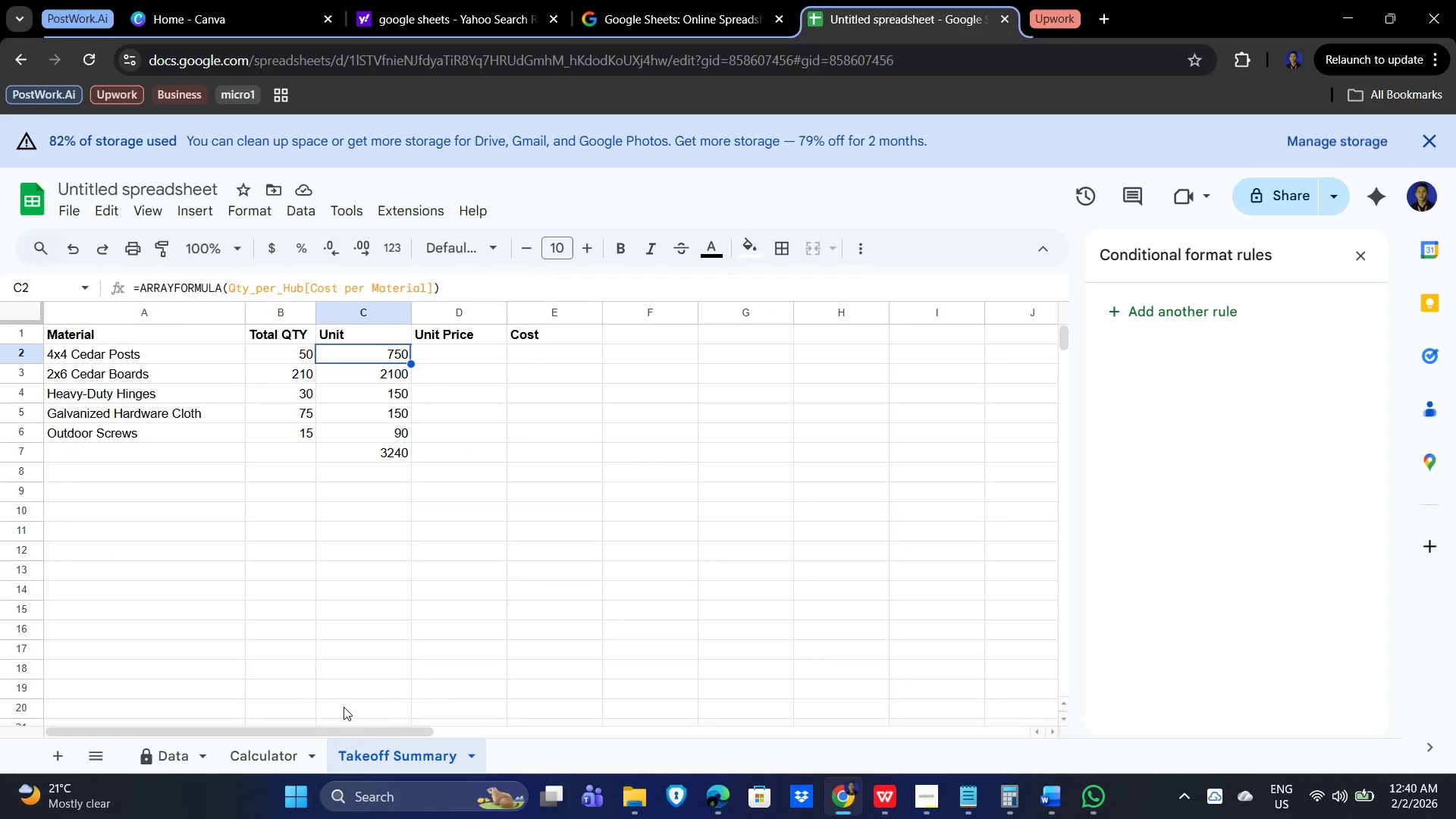 
left_click([261, 763])
 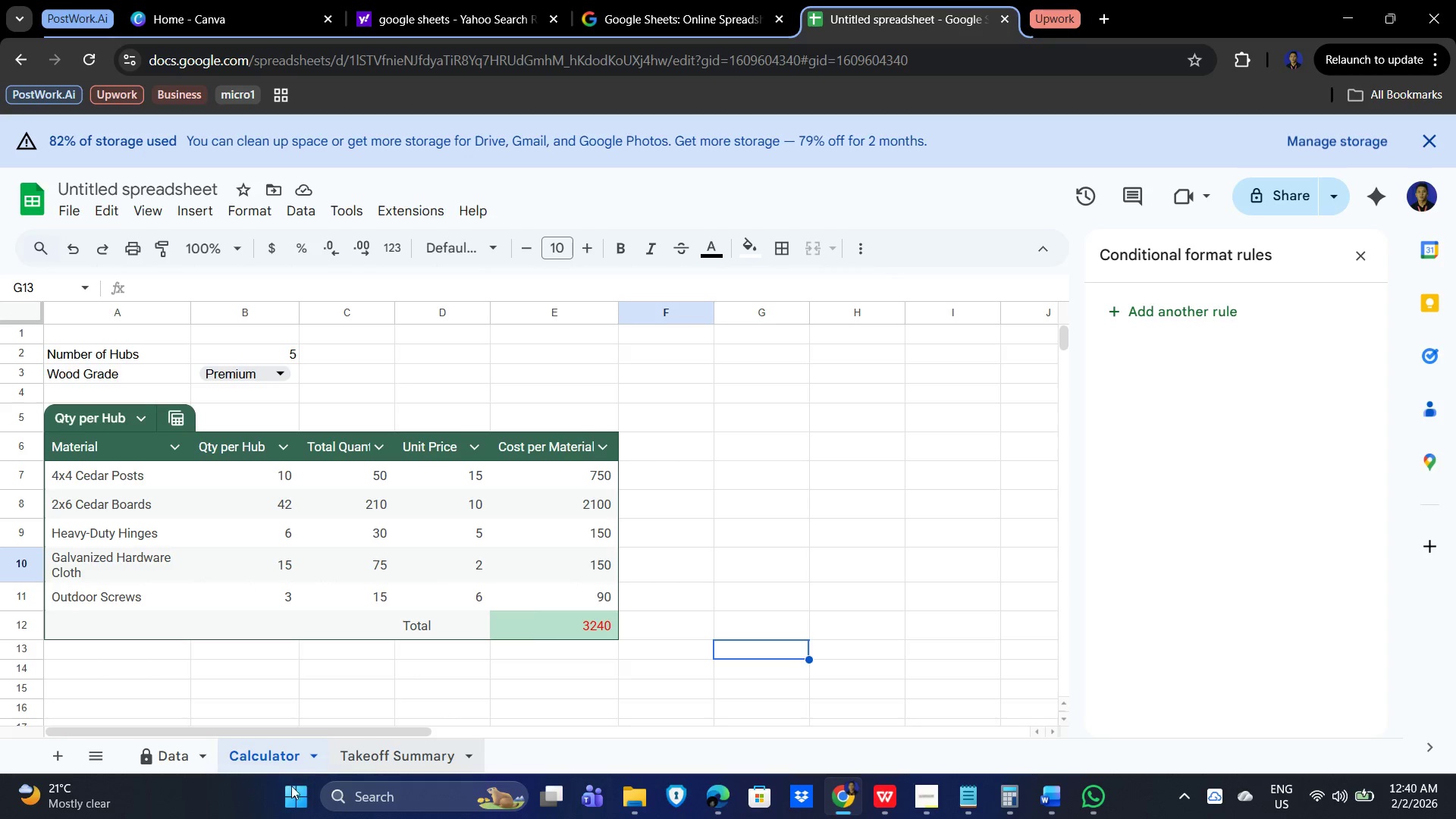 
wait(7.47)
 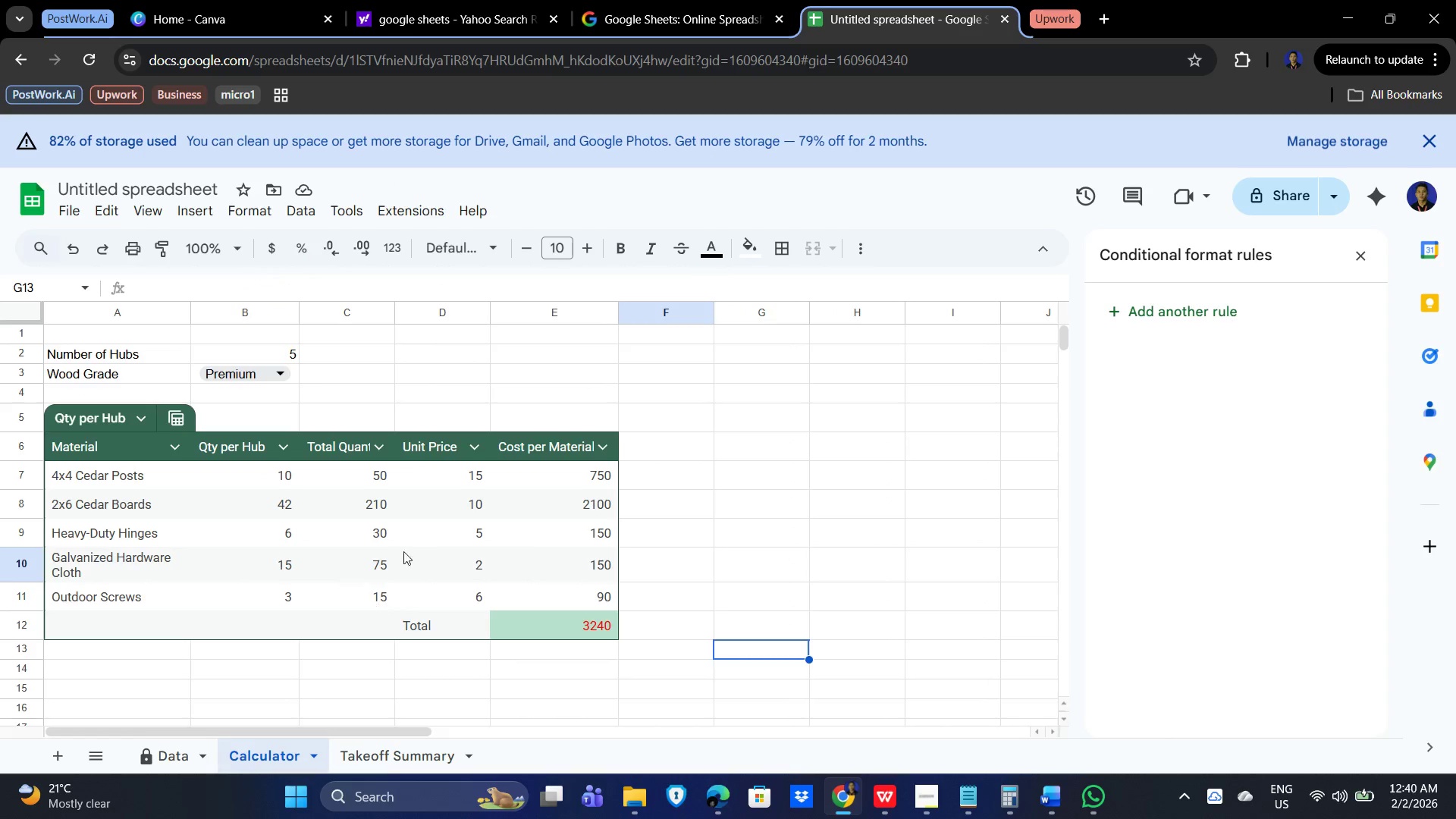 
left_click([394, 761])
 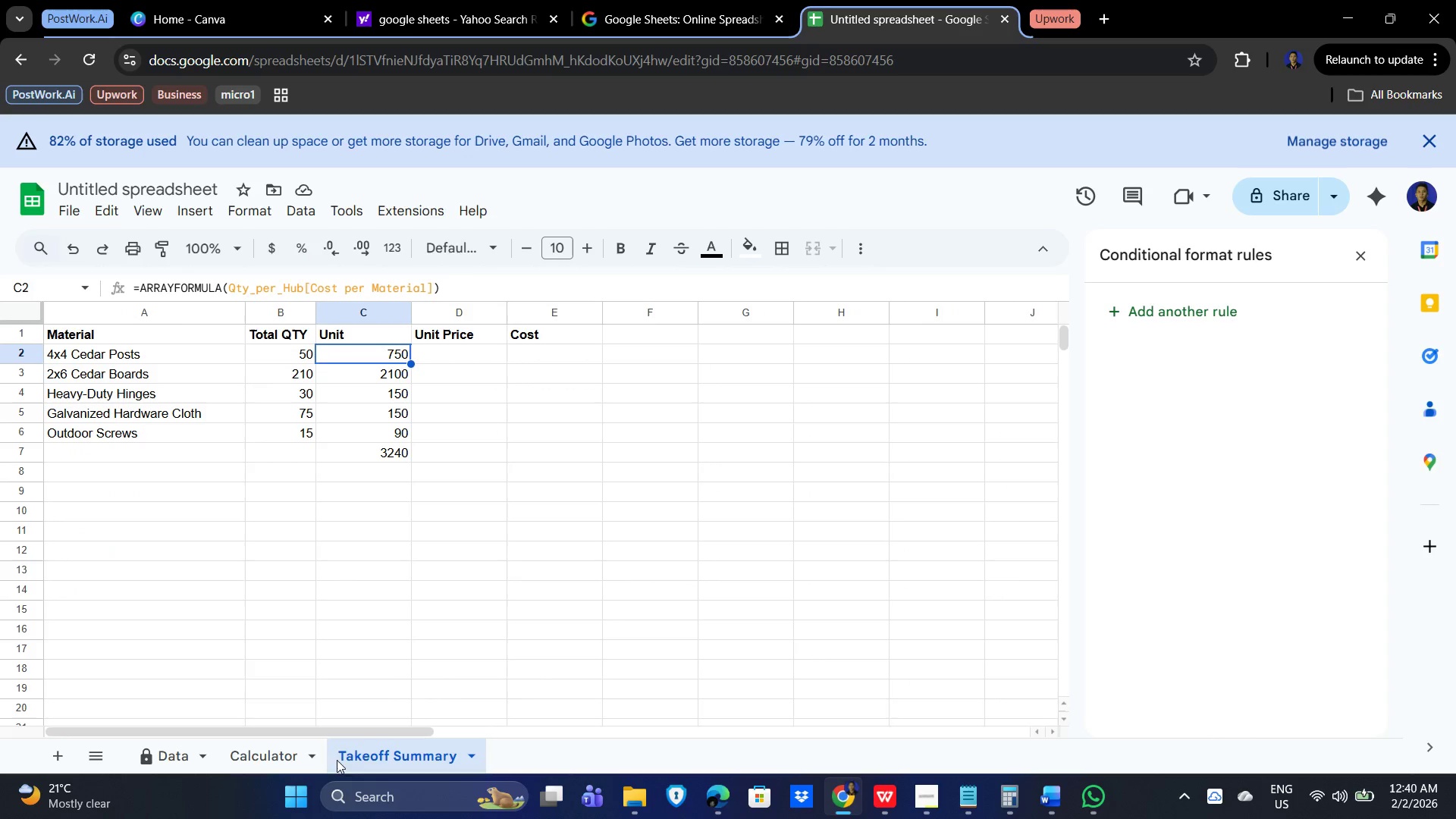 
left_click([256, 755])
 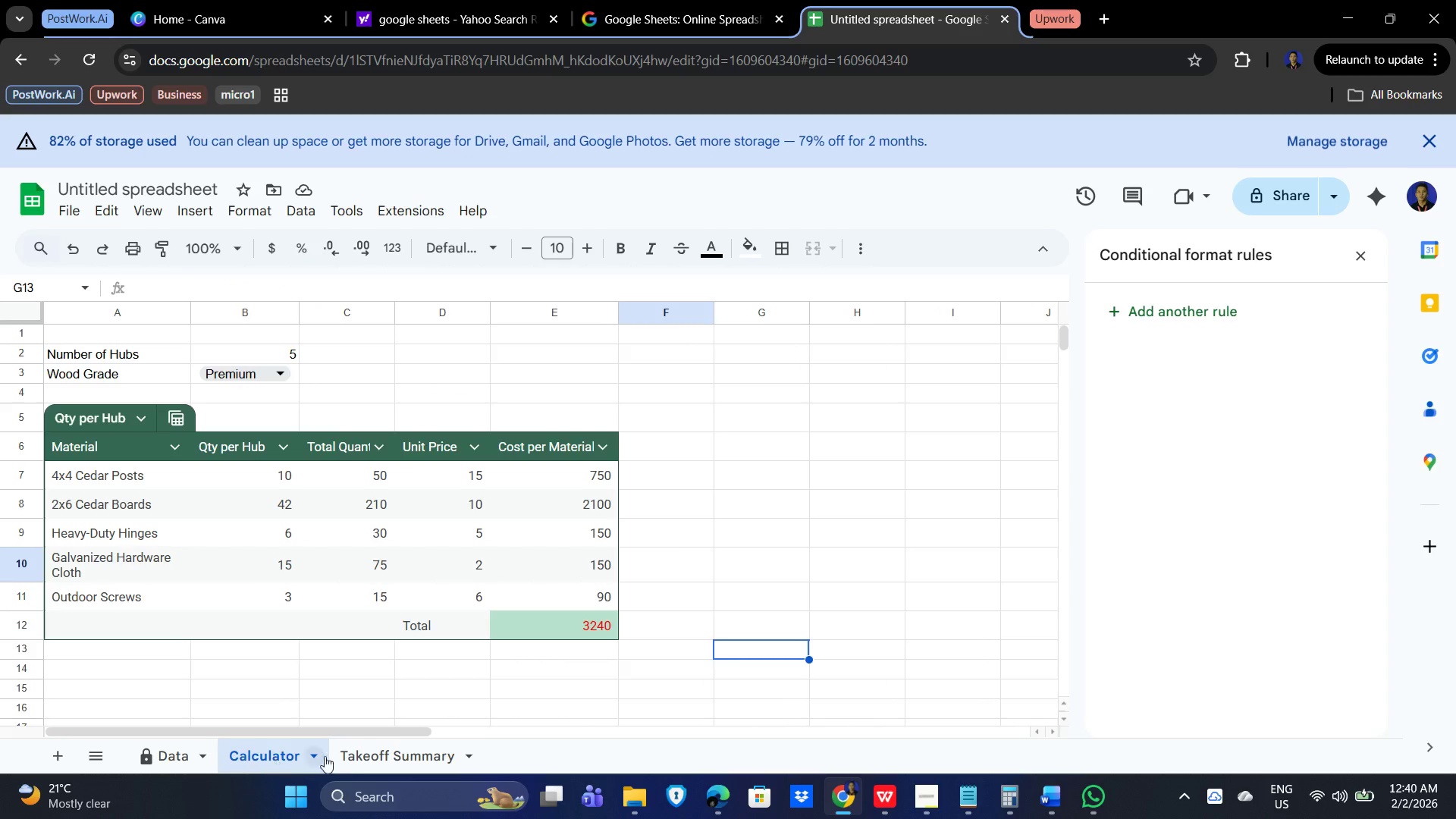 
left_click([372, 746])
 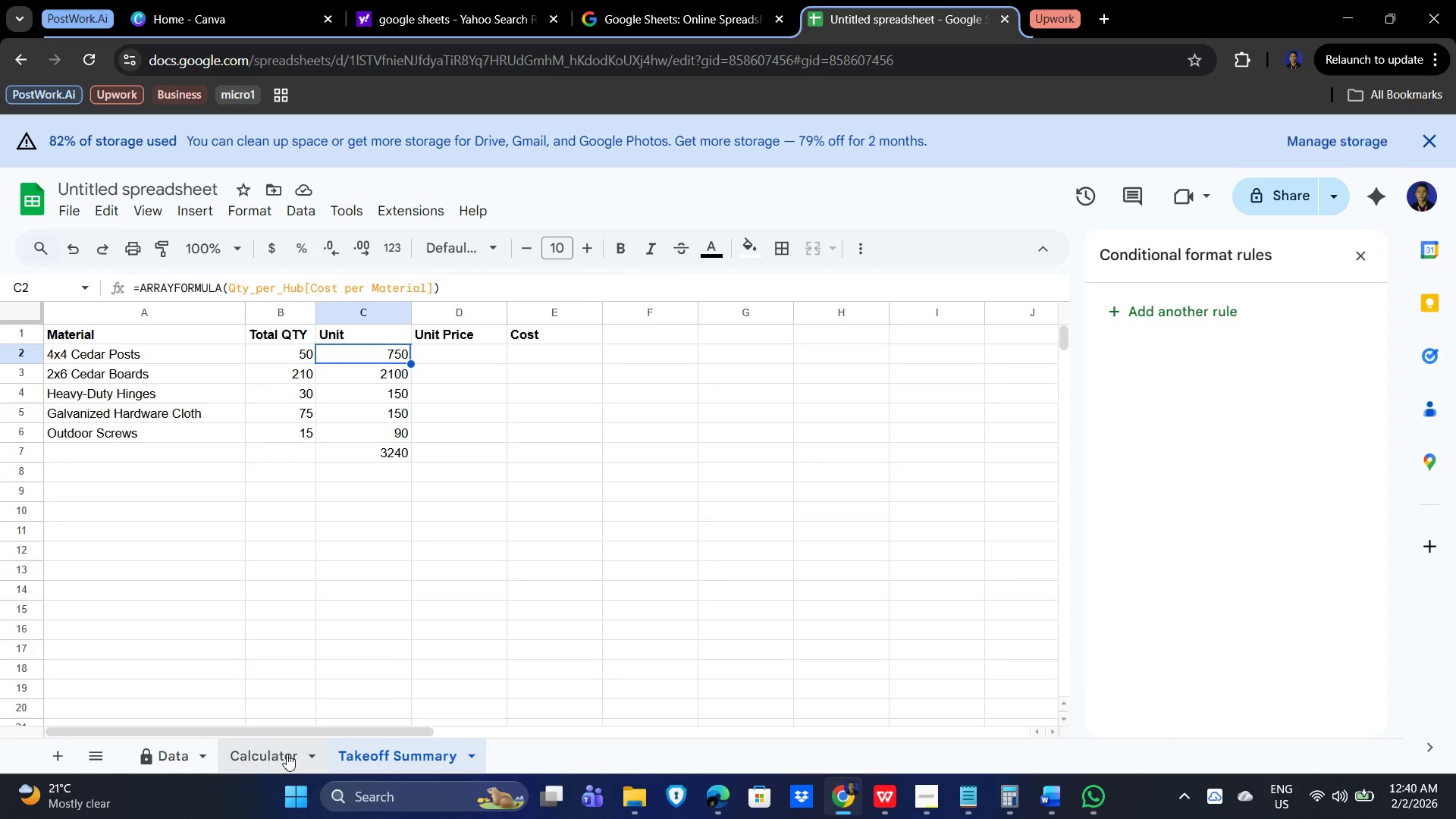 
left_click([256, 750])
 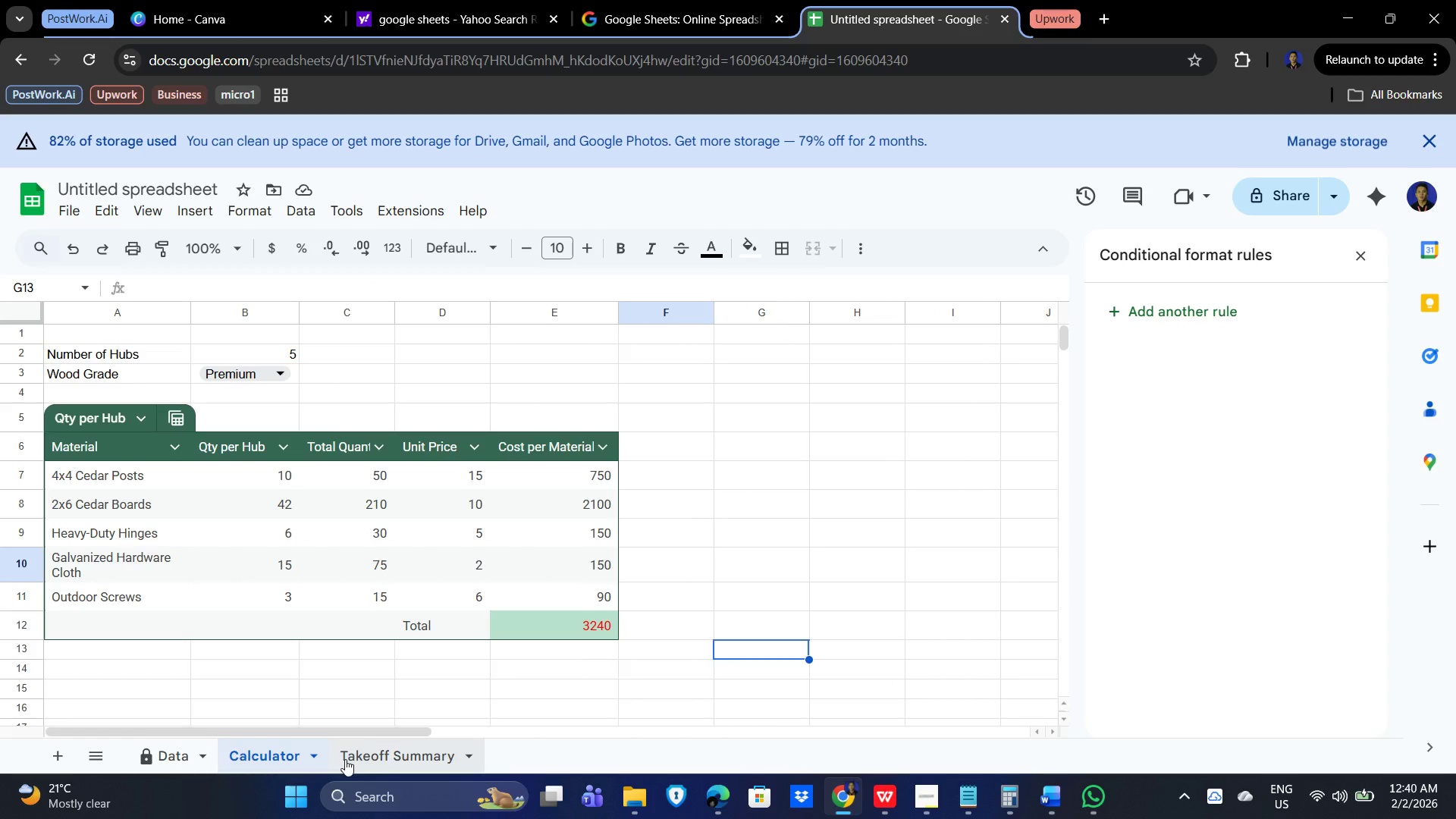 
left_click([383, 763])
 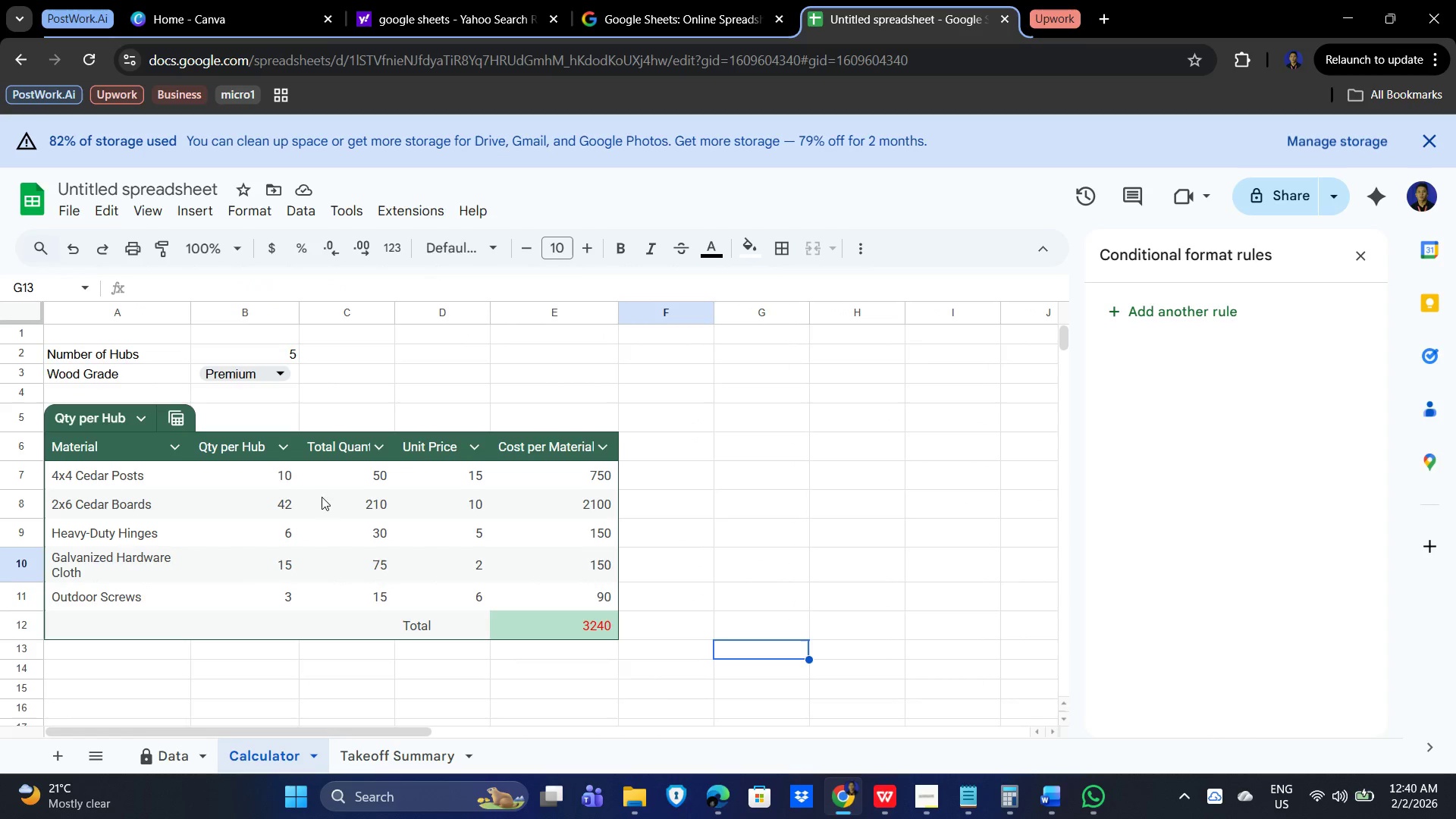 
wait(11.05)
 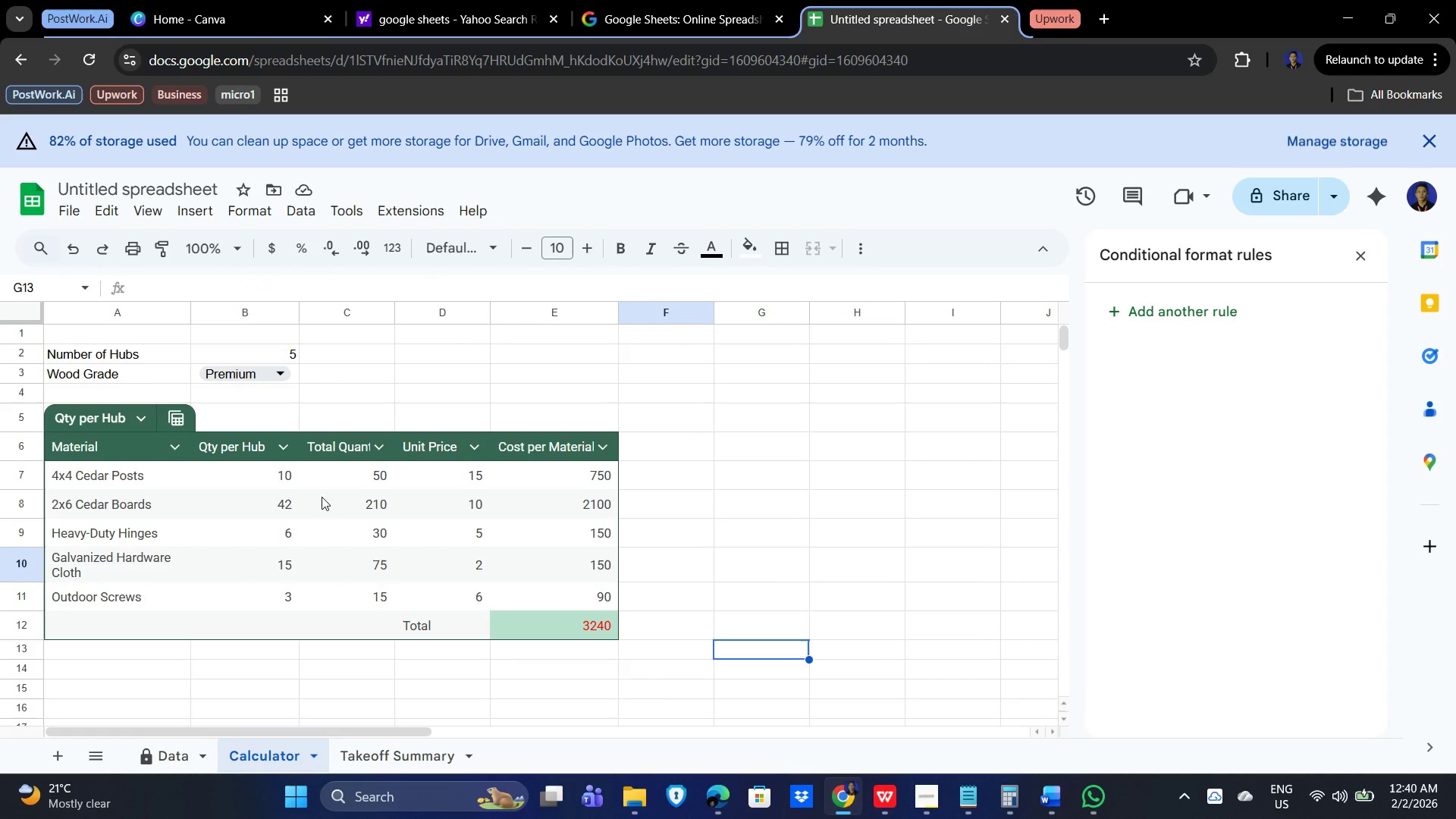 
left_click([396, 757])
 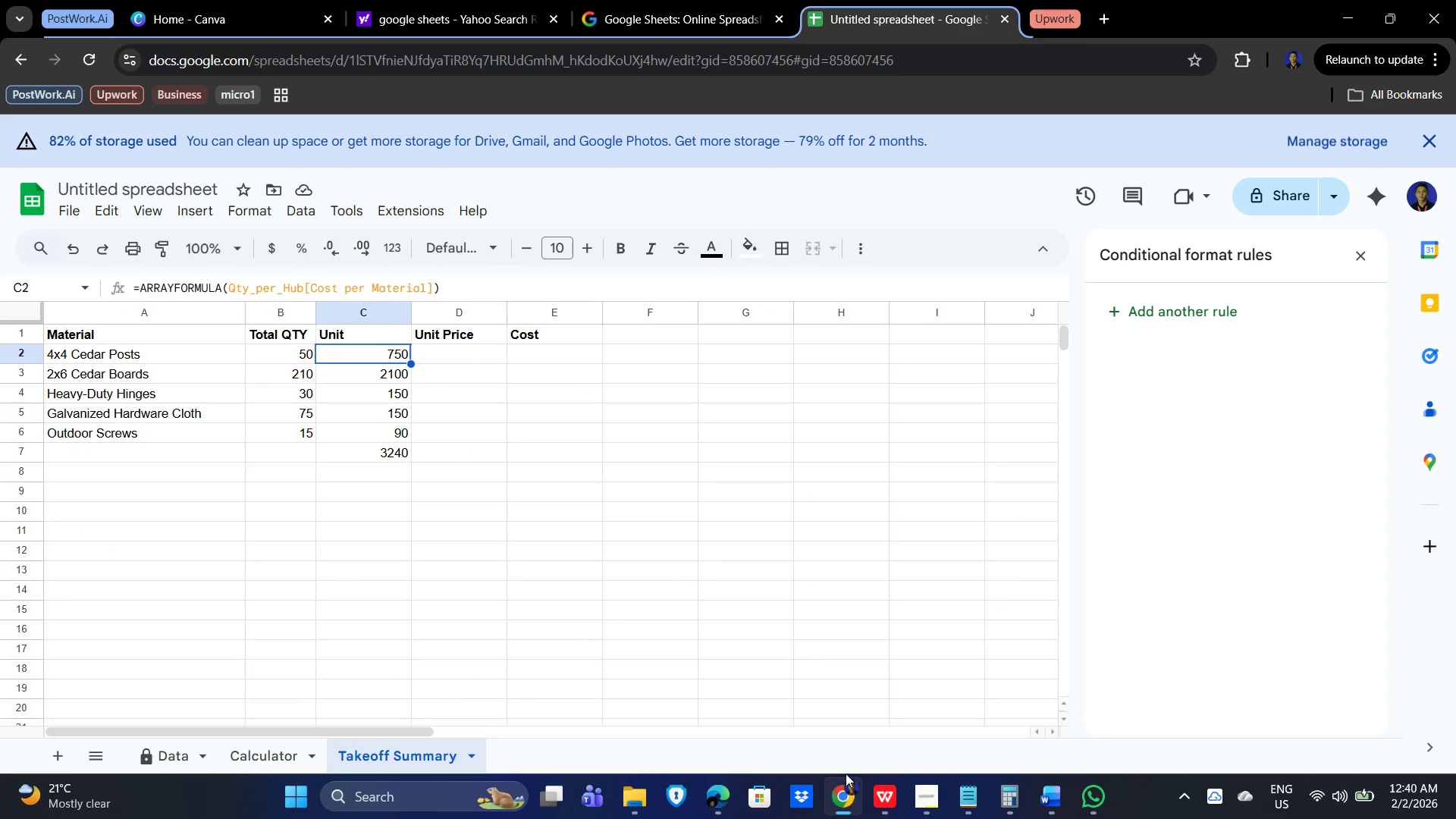 
mouse_move([909, 777])
 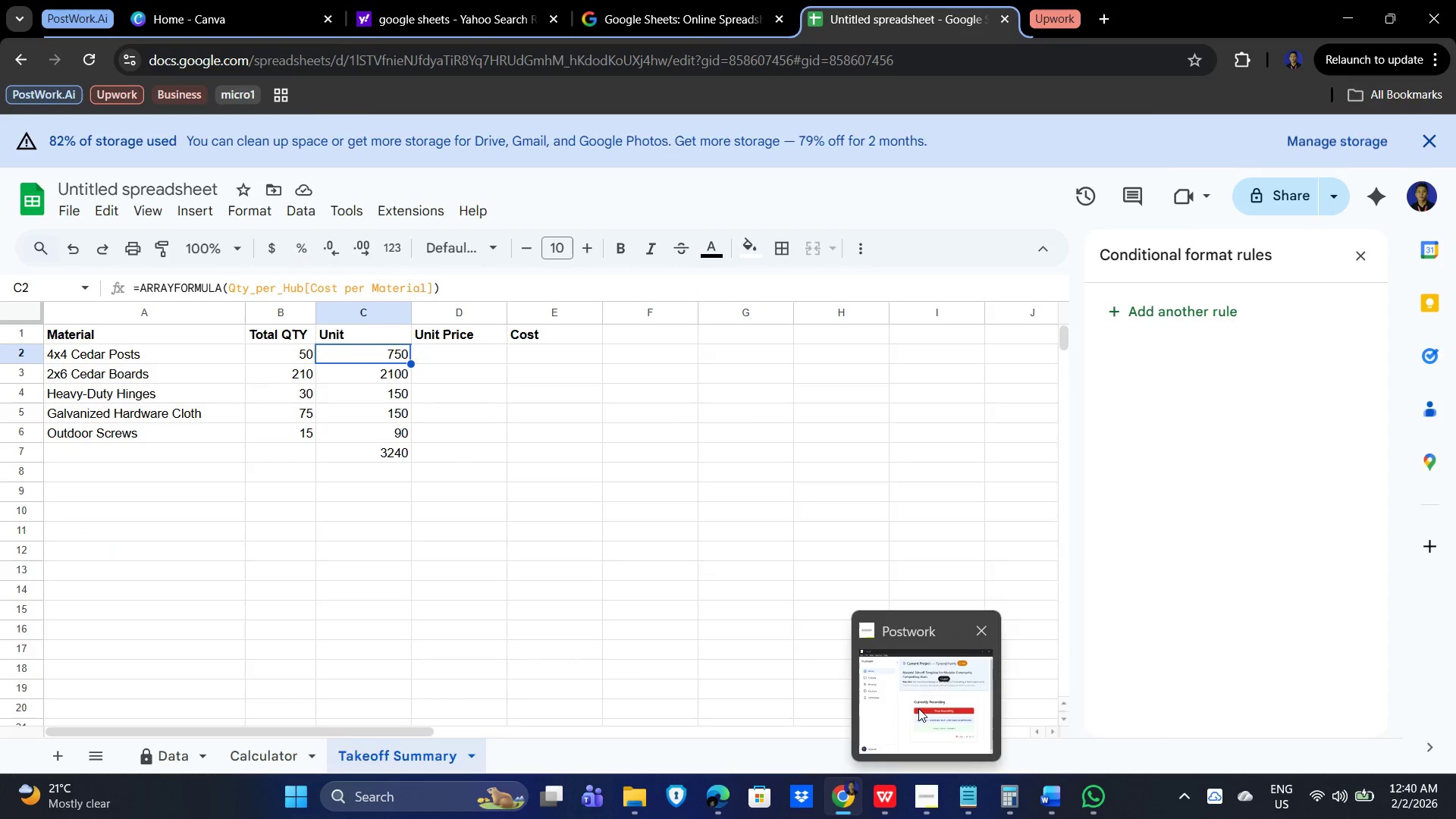 
left_click([918, 708])